 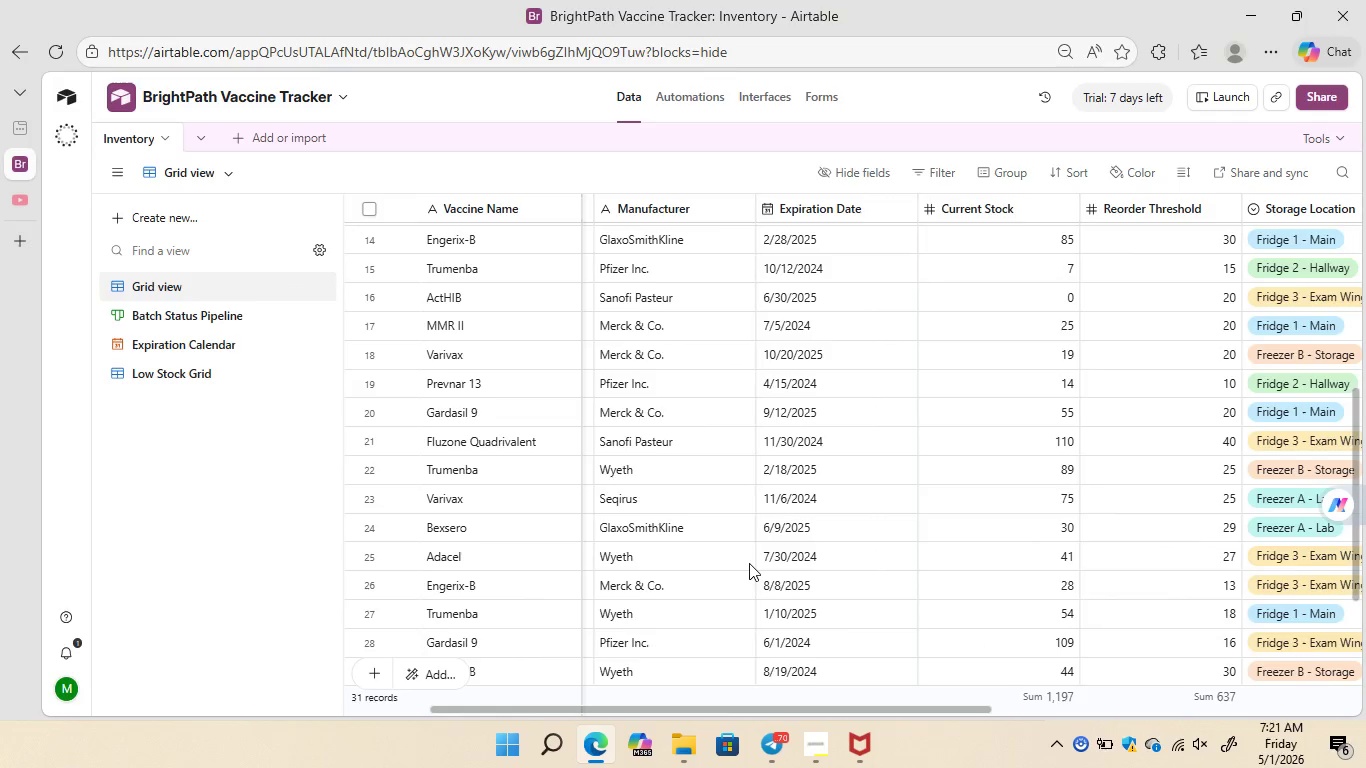 
double_click([981, 515])
 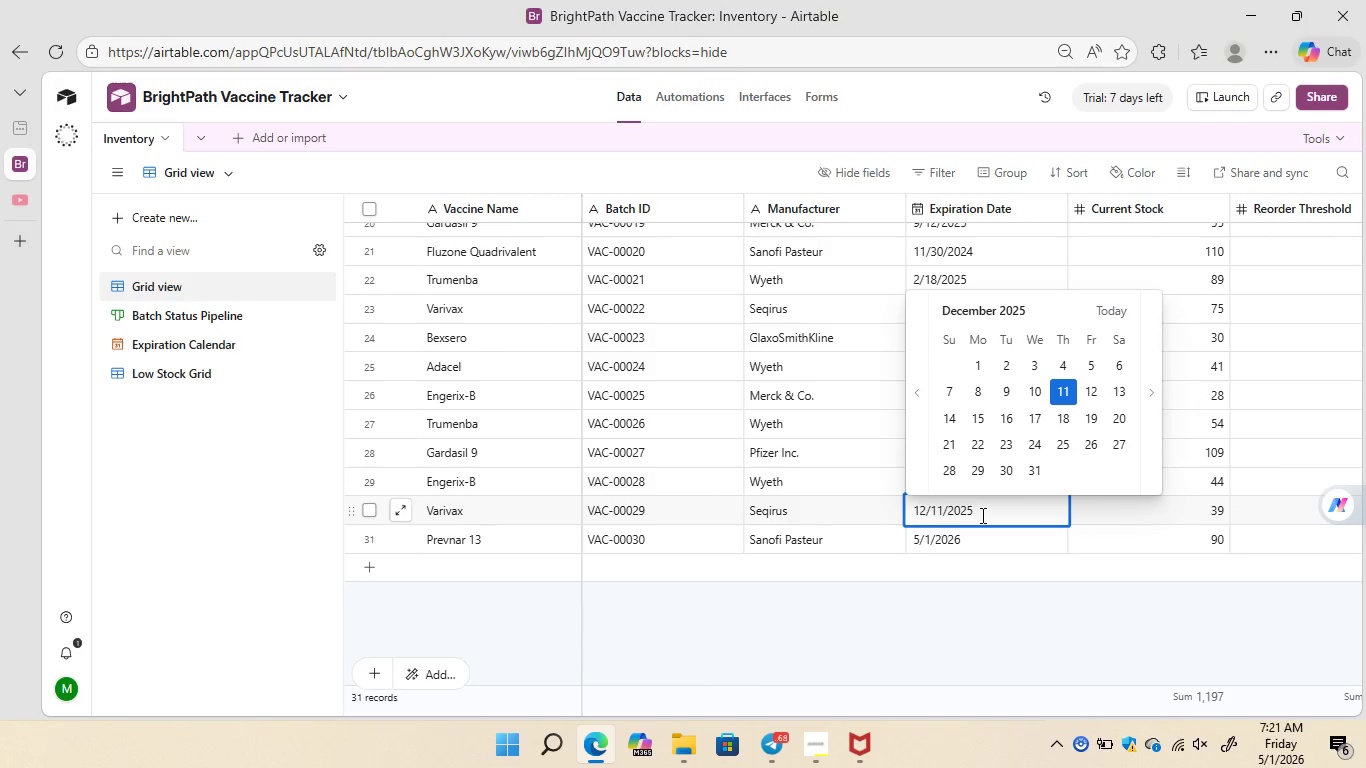 
key(ArrowLeft)
 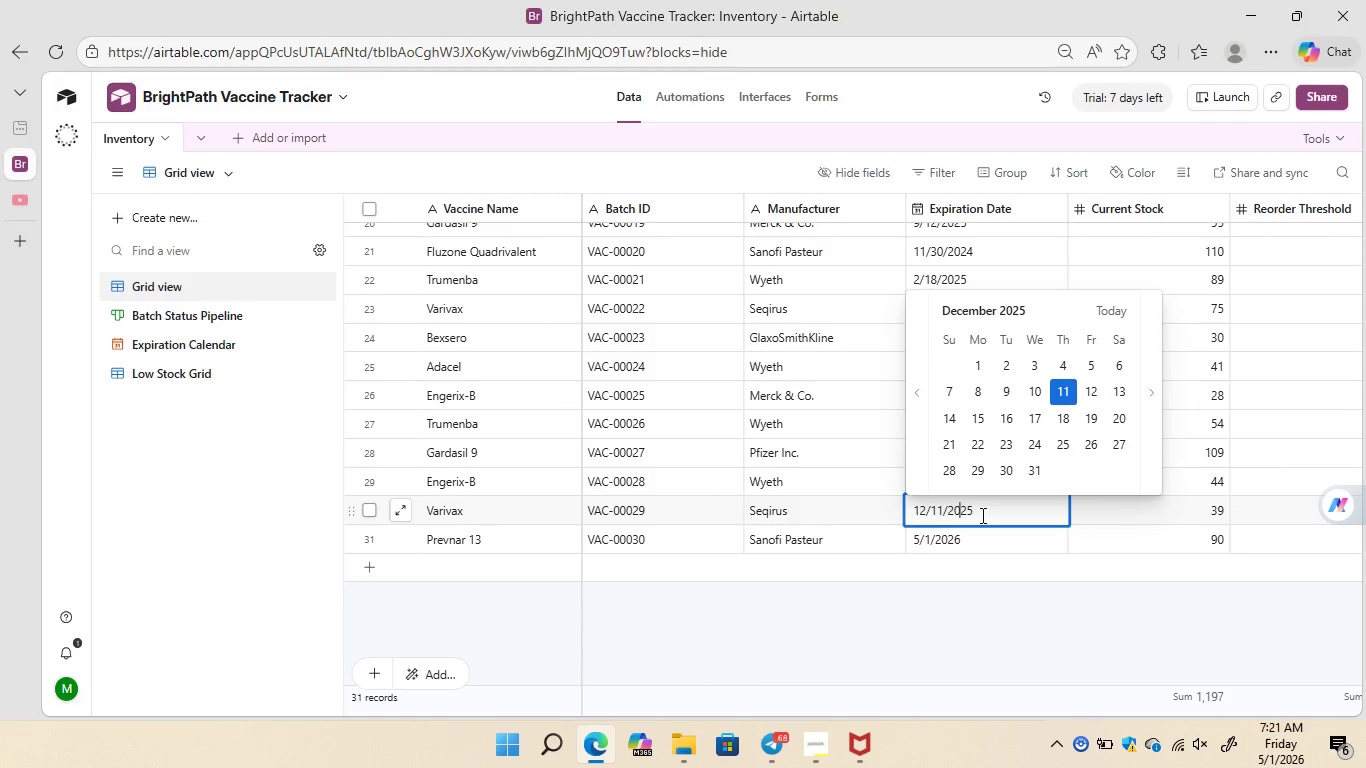 
key(ArrowLeft)
 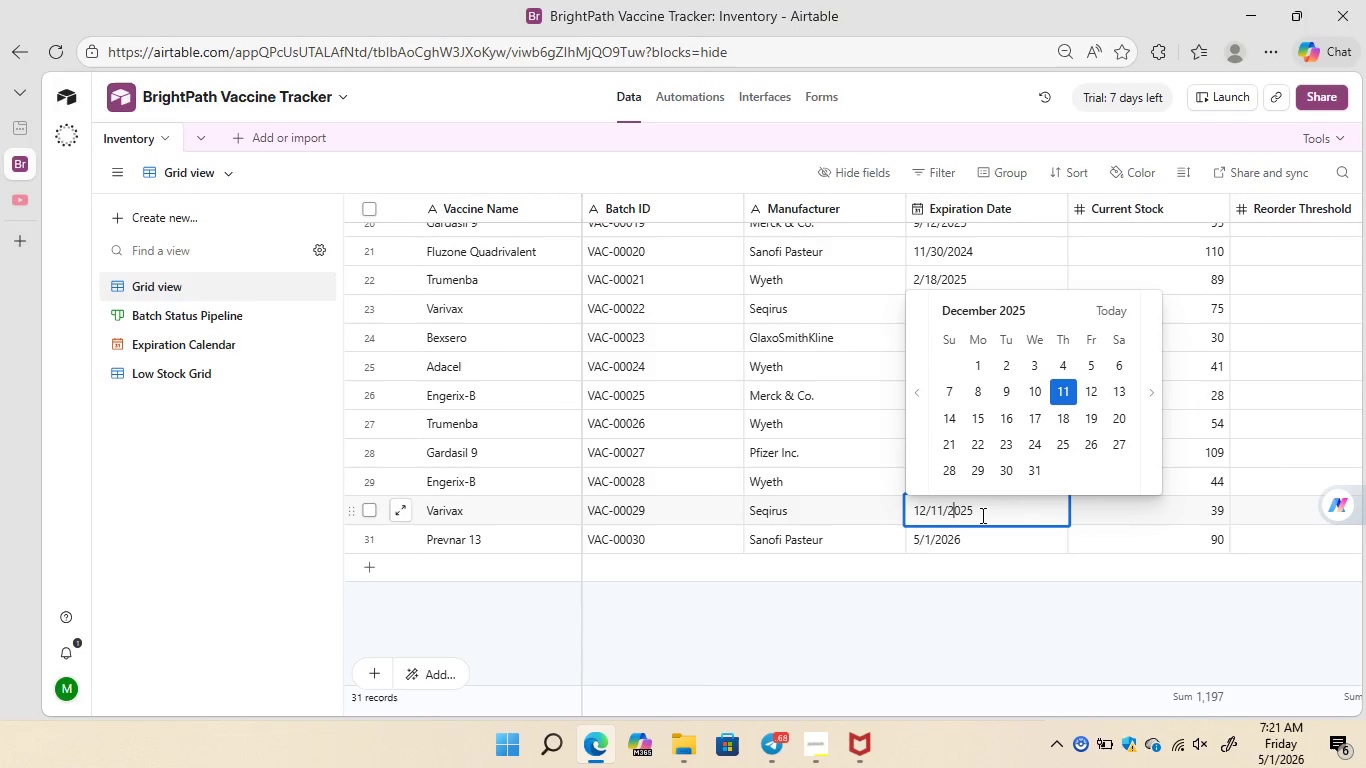 
key(ArrowLeft)
 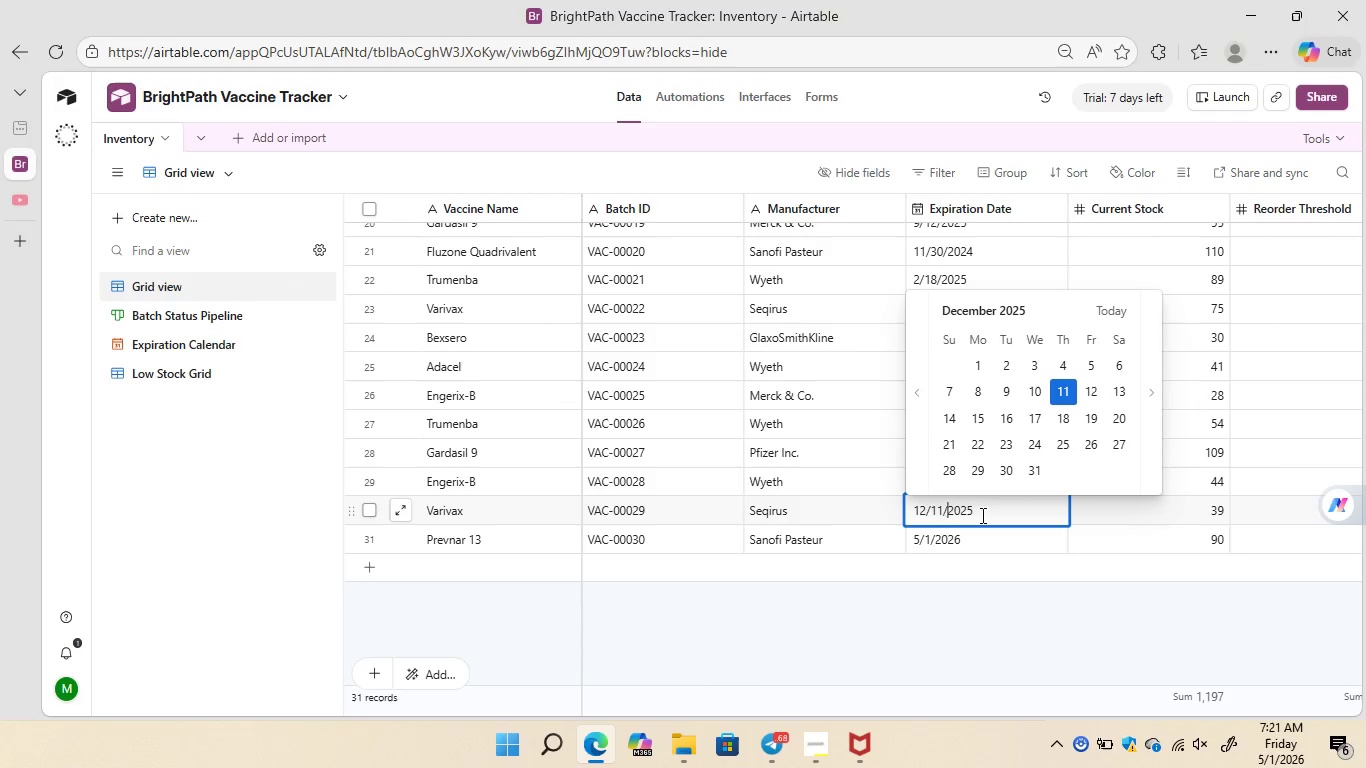 
key(ArrowLeft)
 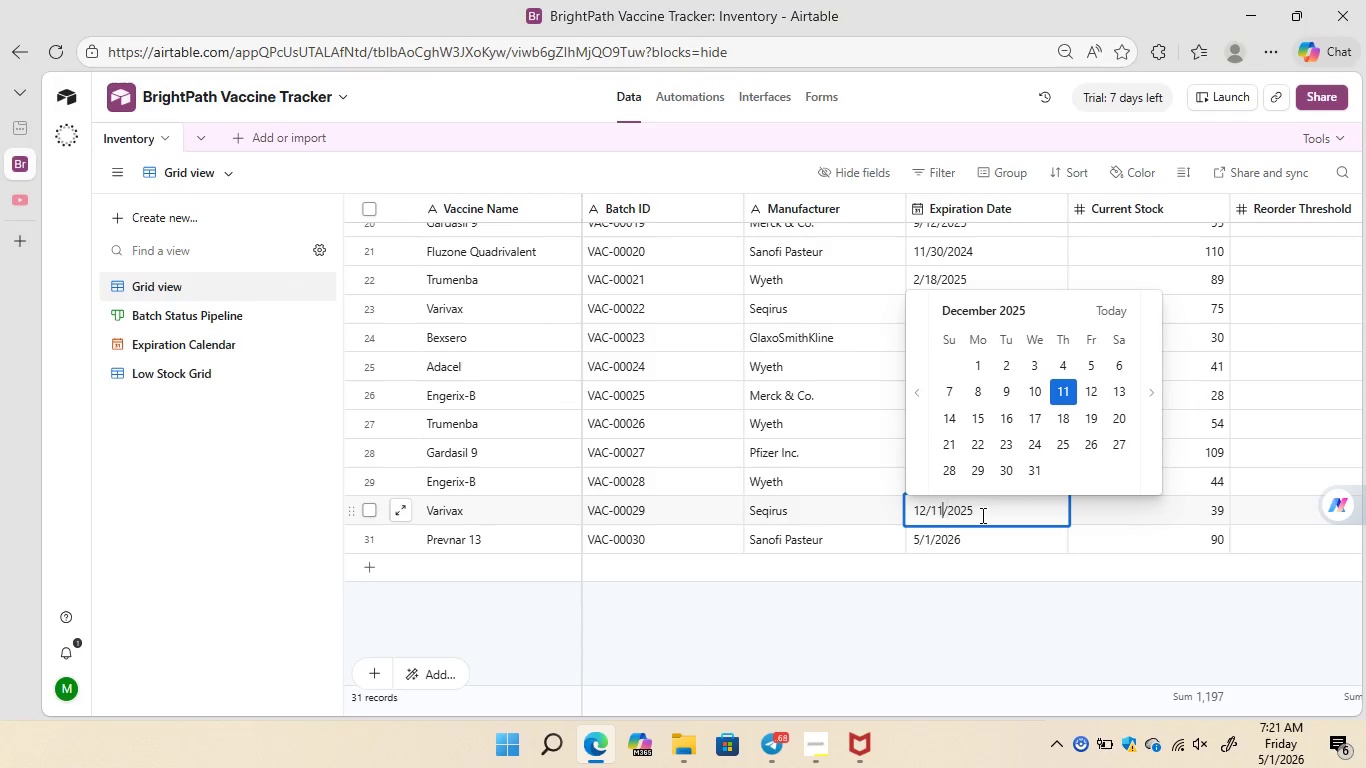 
key(ArrowLeft)
 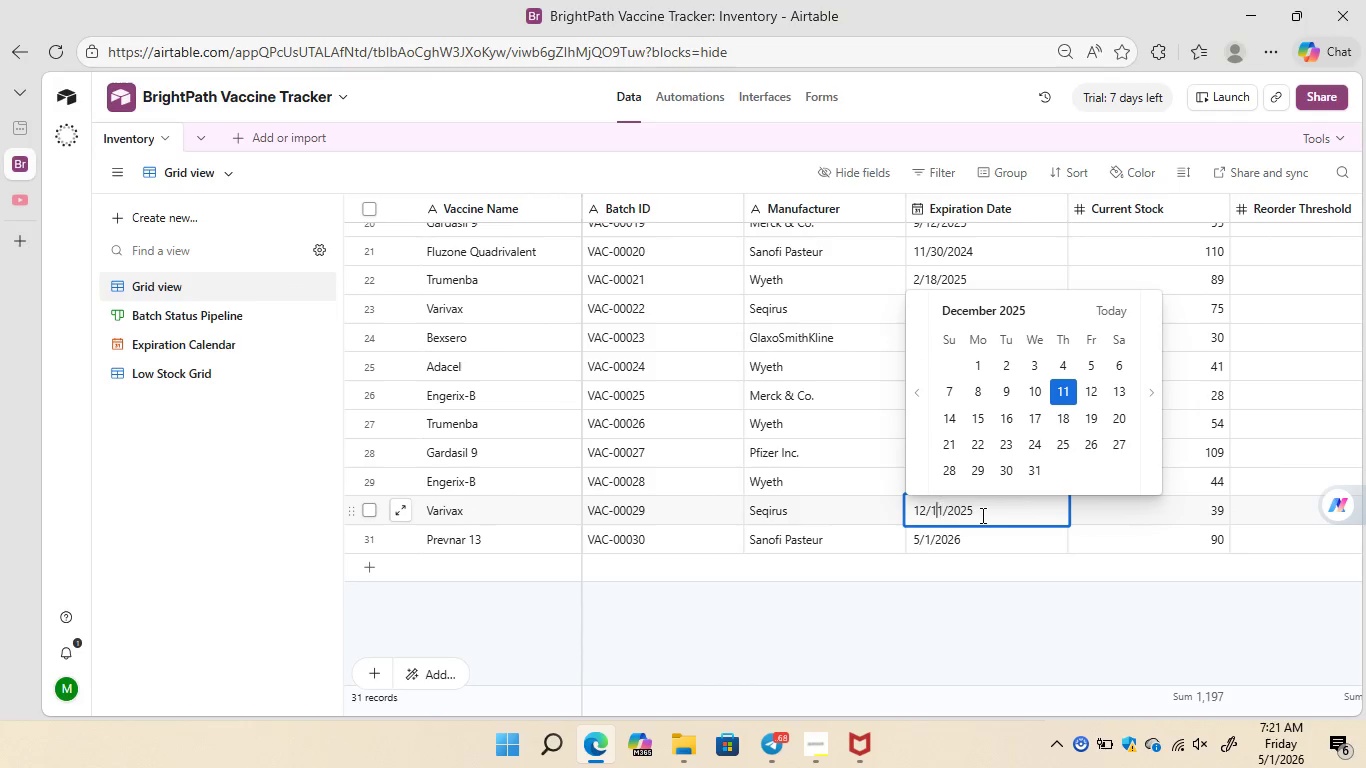 
key(ArrowLeft)
 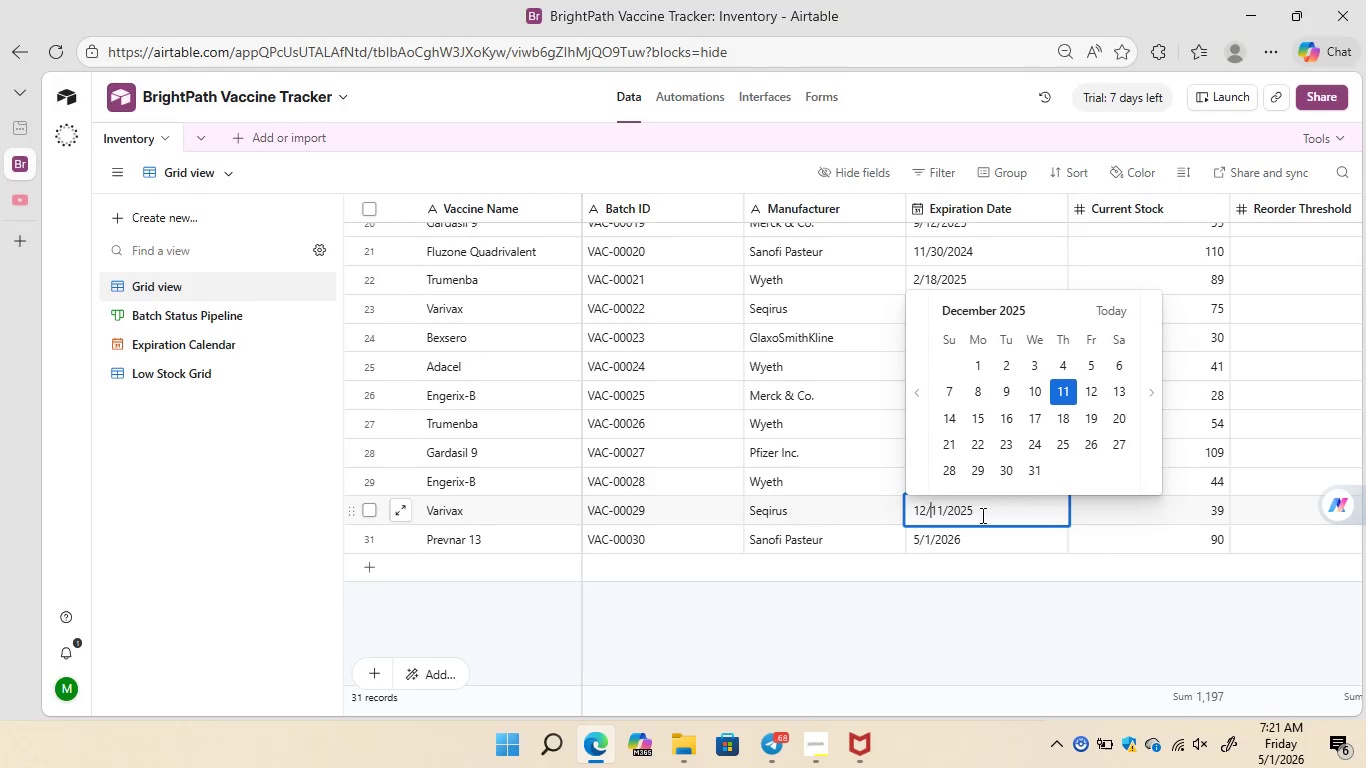 
key(ArrowLeft)
 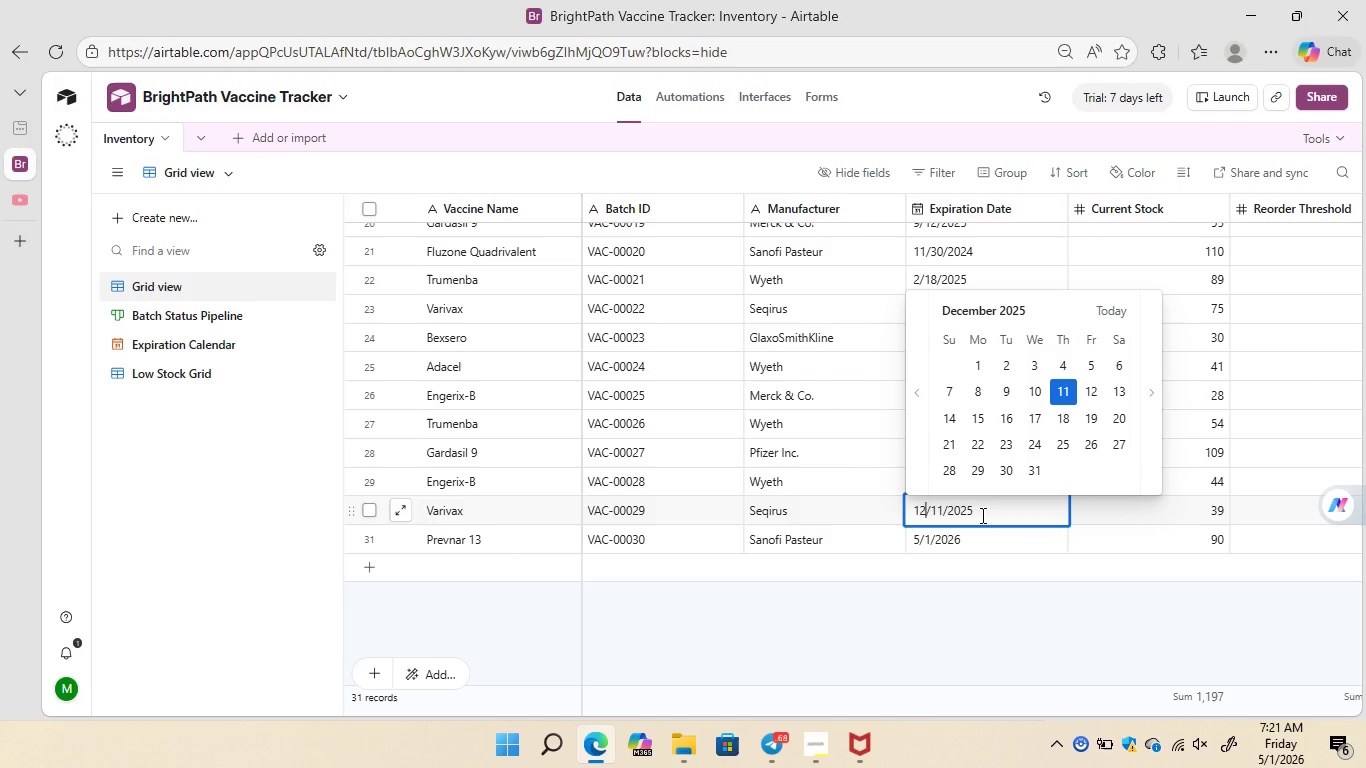 
key(ArrowLeft)
 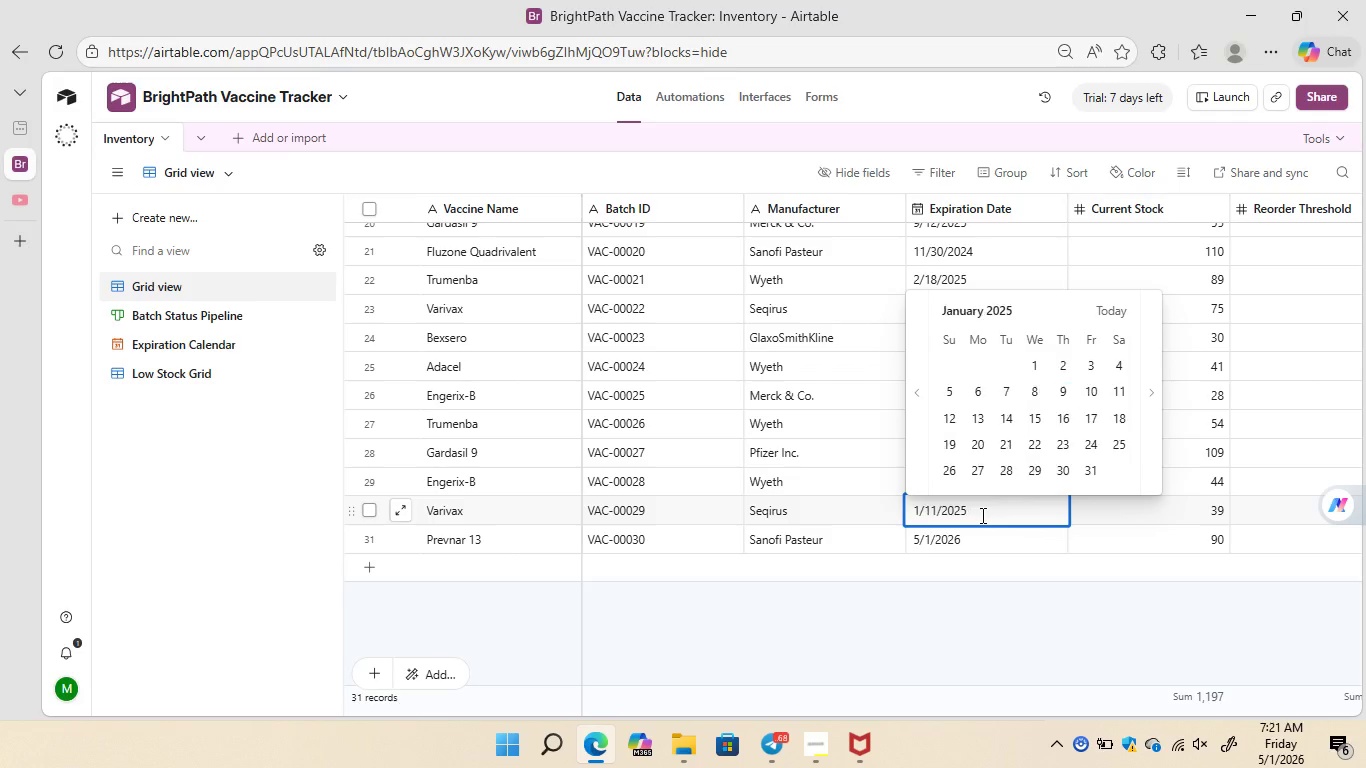 
key(Backspace)
 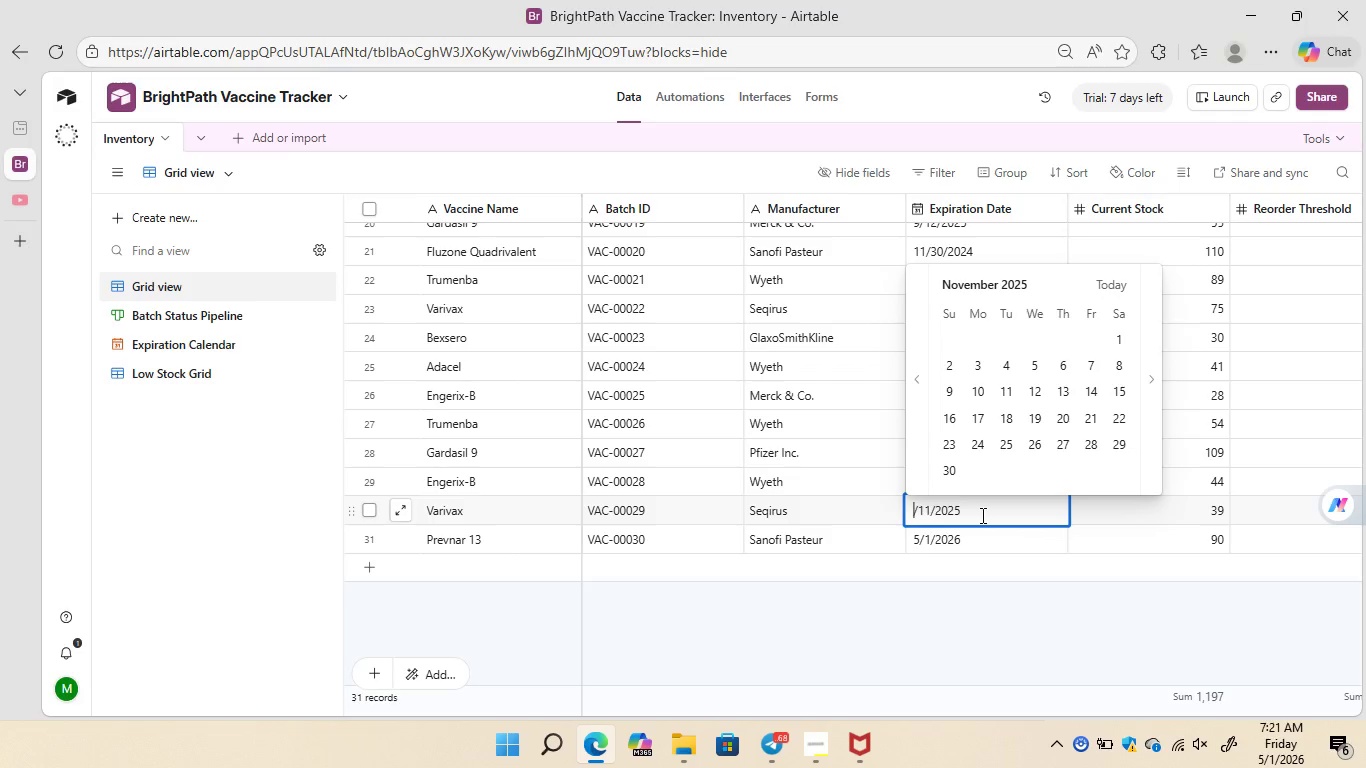 
key(Backspace)
 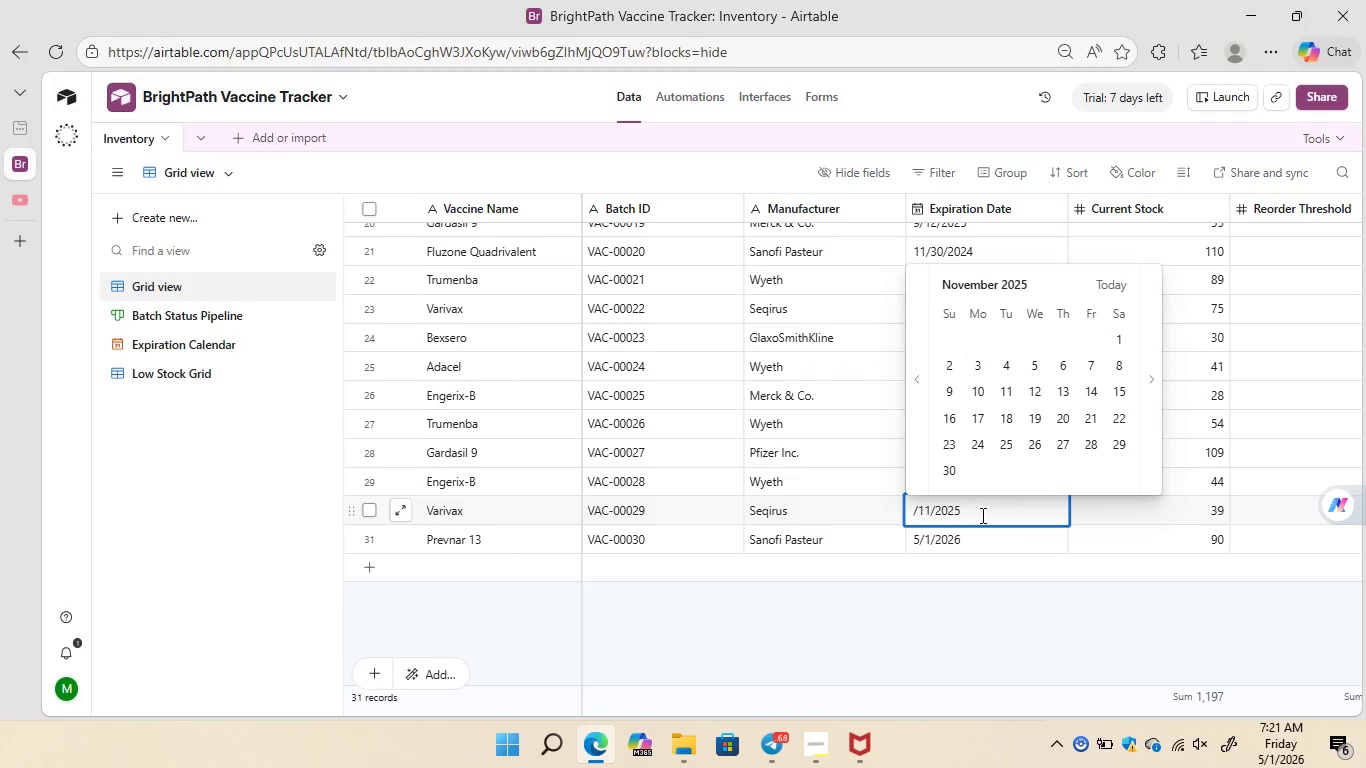 
key(5)
 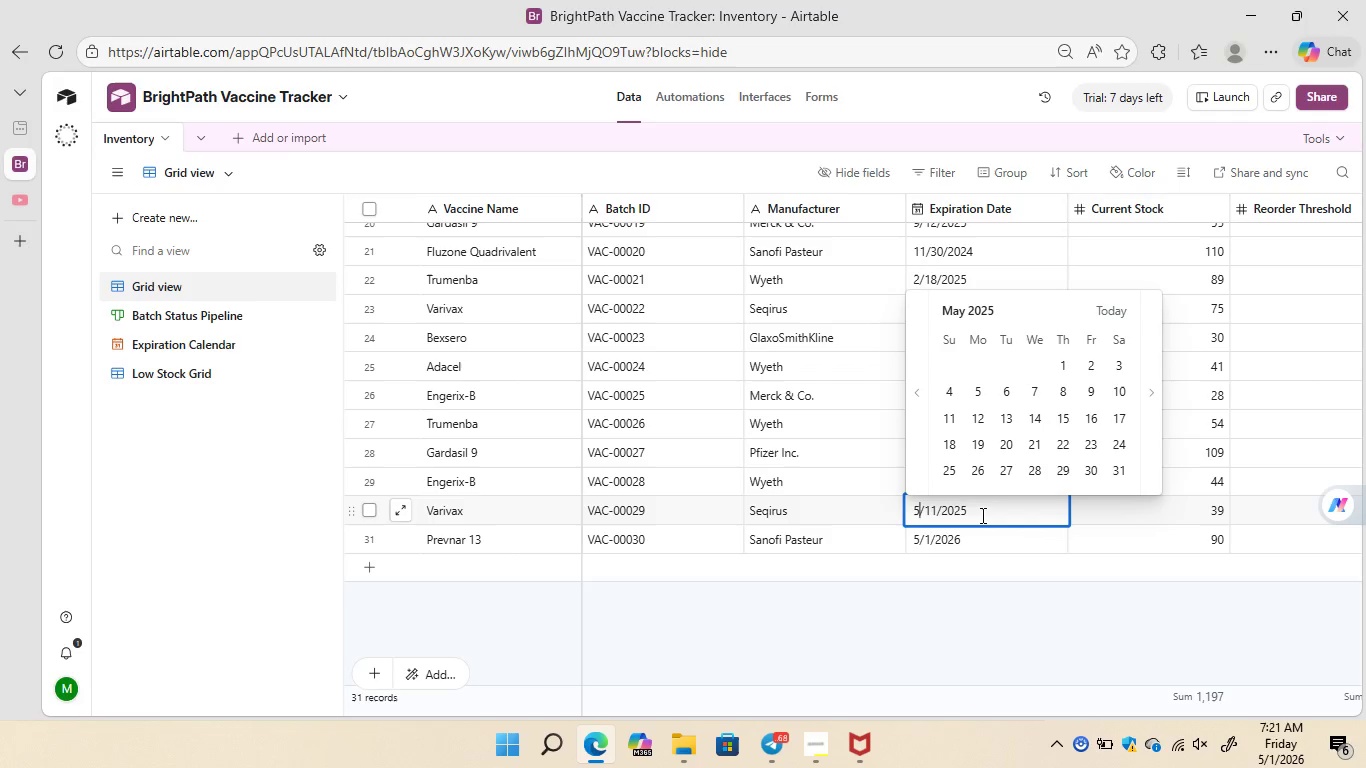 
key(ArrowRight)
 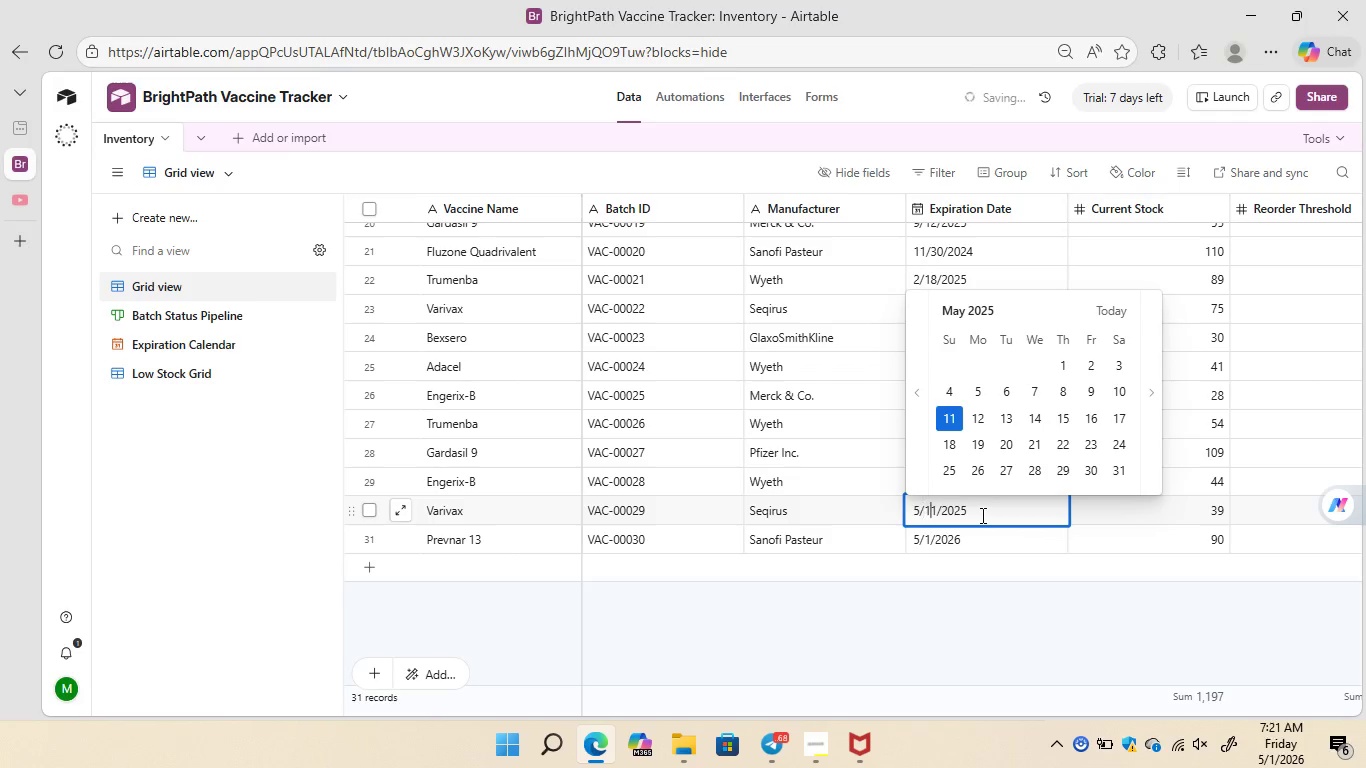 
key(ArrowRight)
 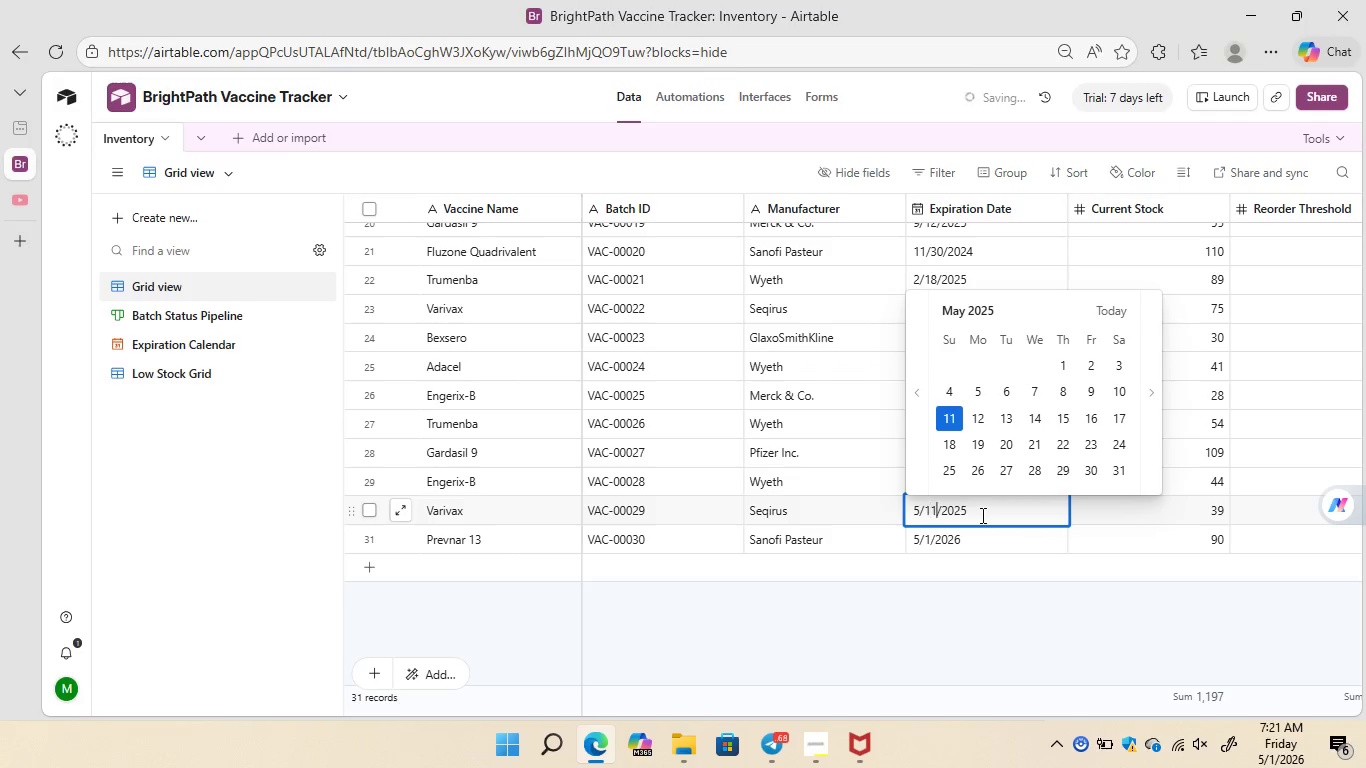 
key(ArrowRight)
 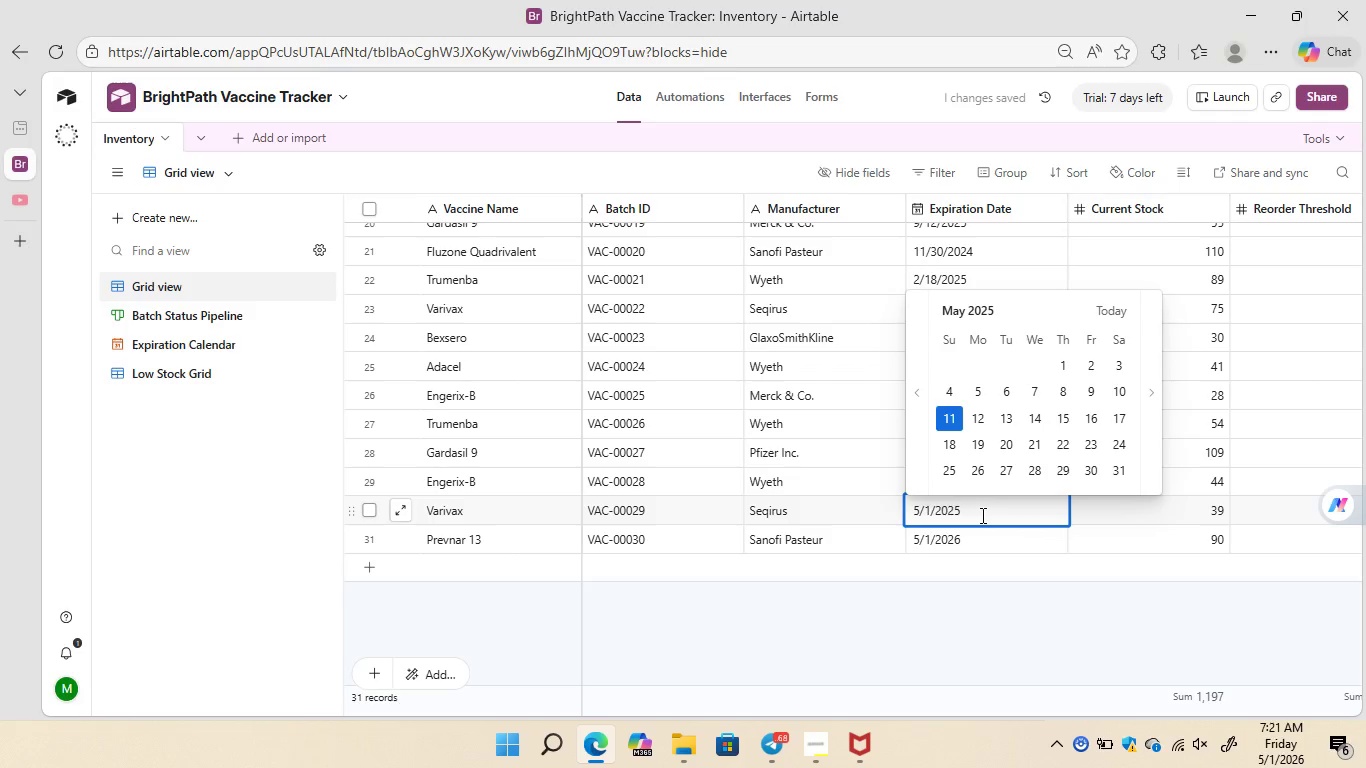 
key(Backspace)
 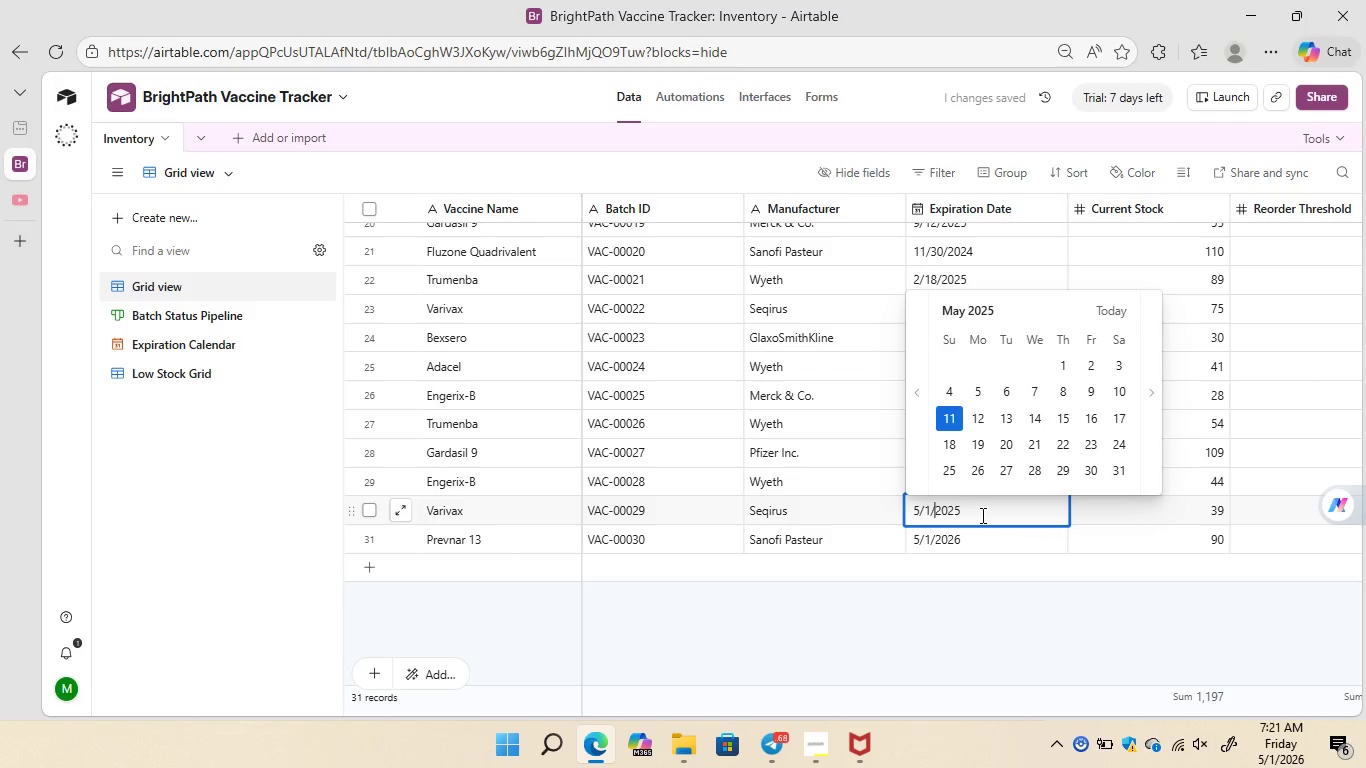 
key(ArrowRight)
 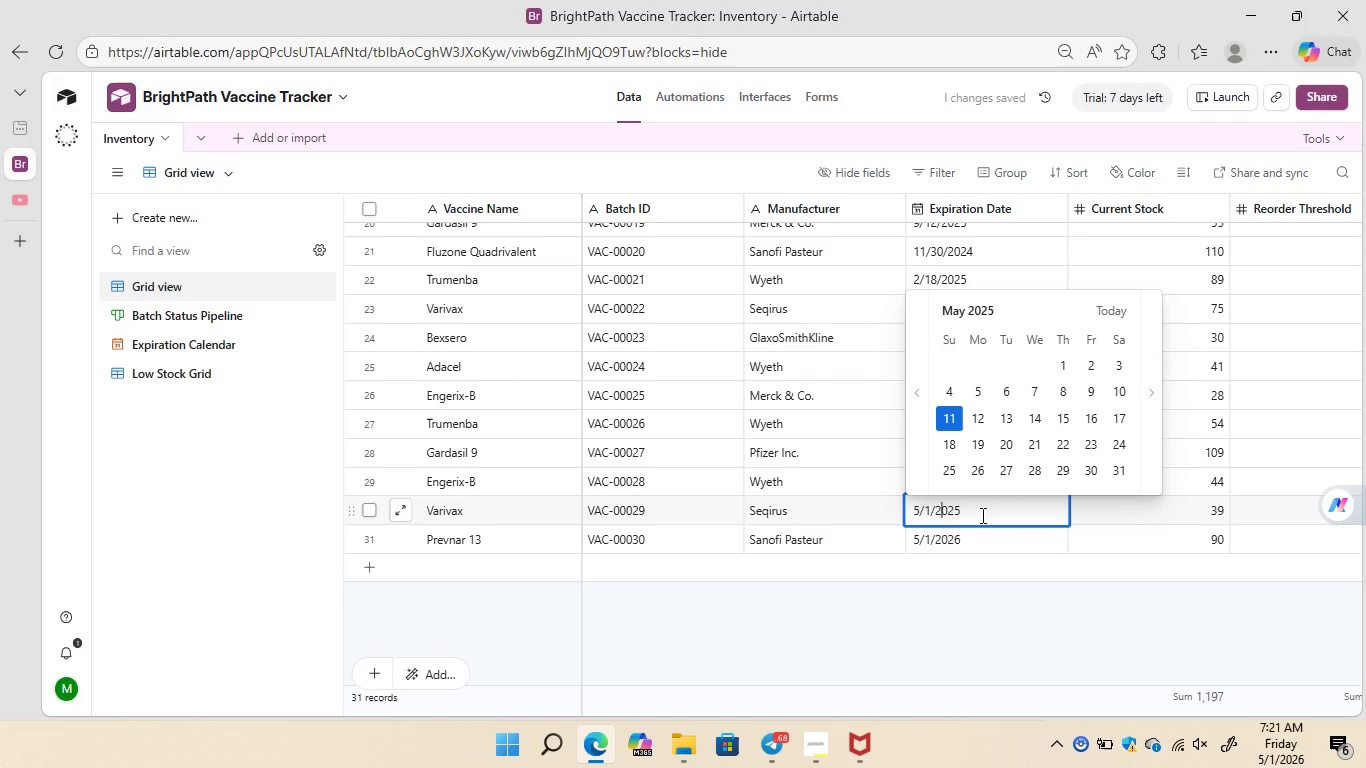 
key(ArrowRight)
 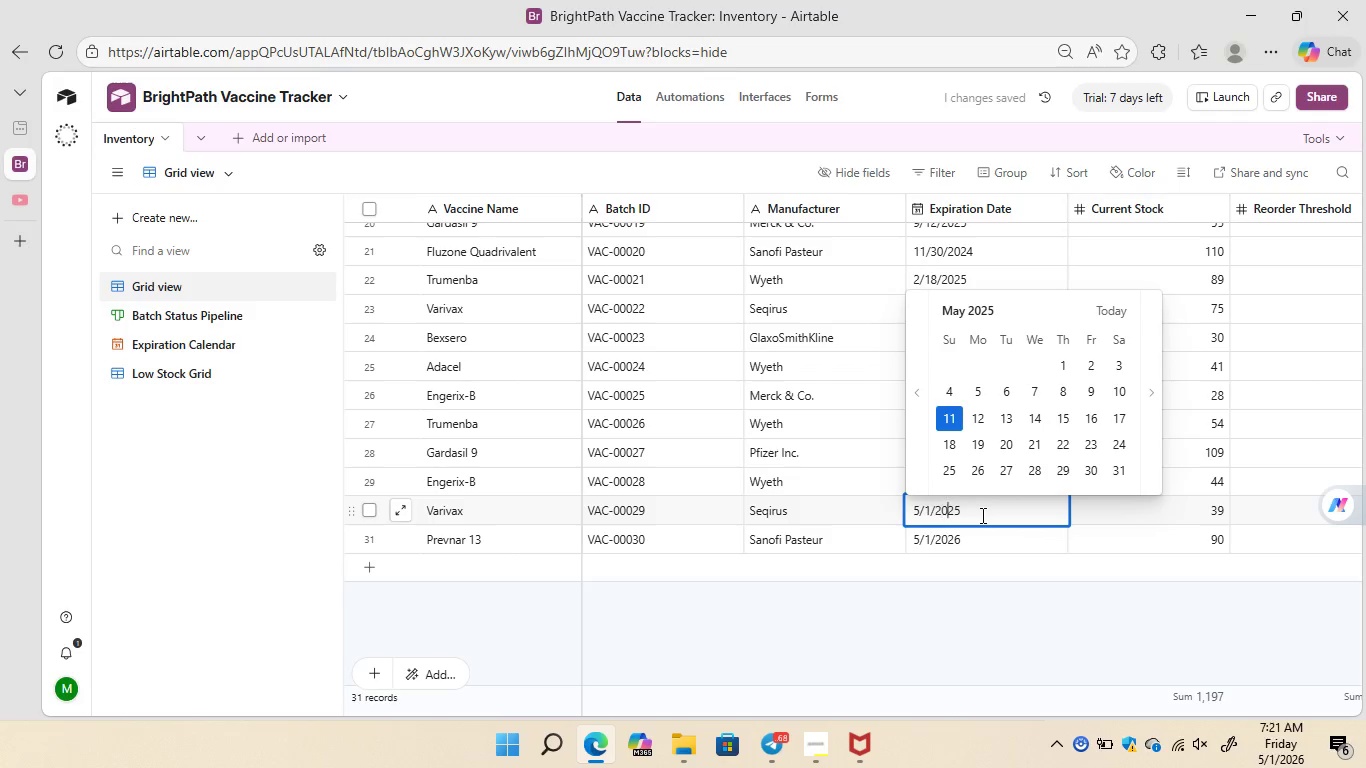 
key(ArrowRight)
 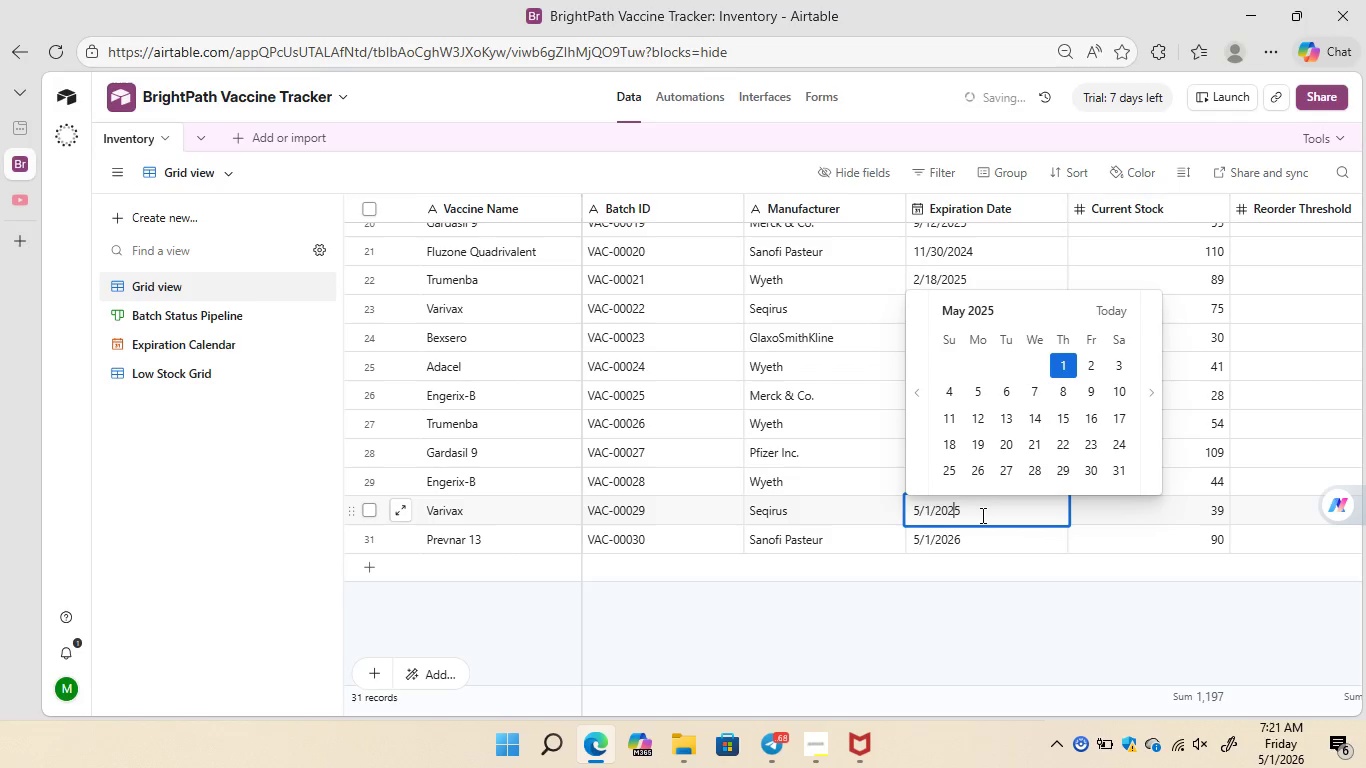 
key(ArrowRight)
 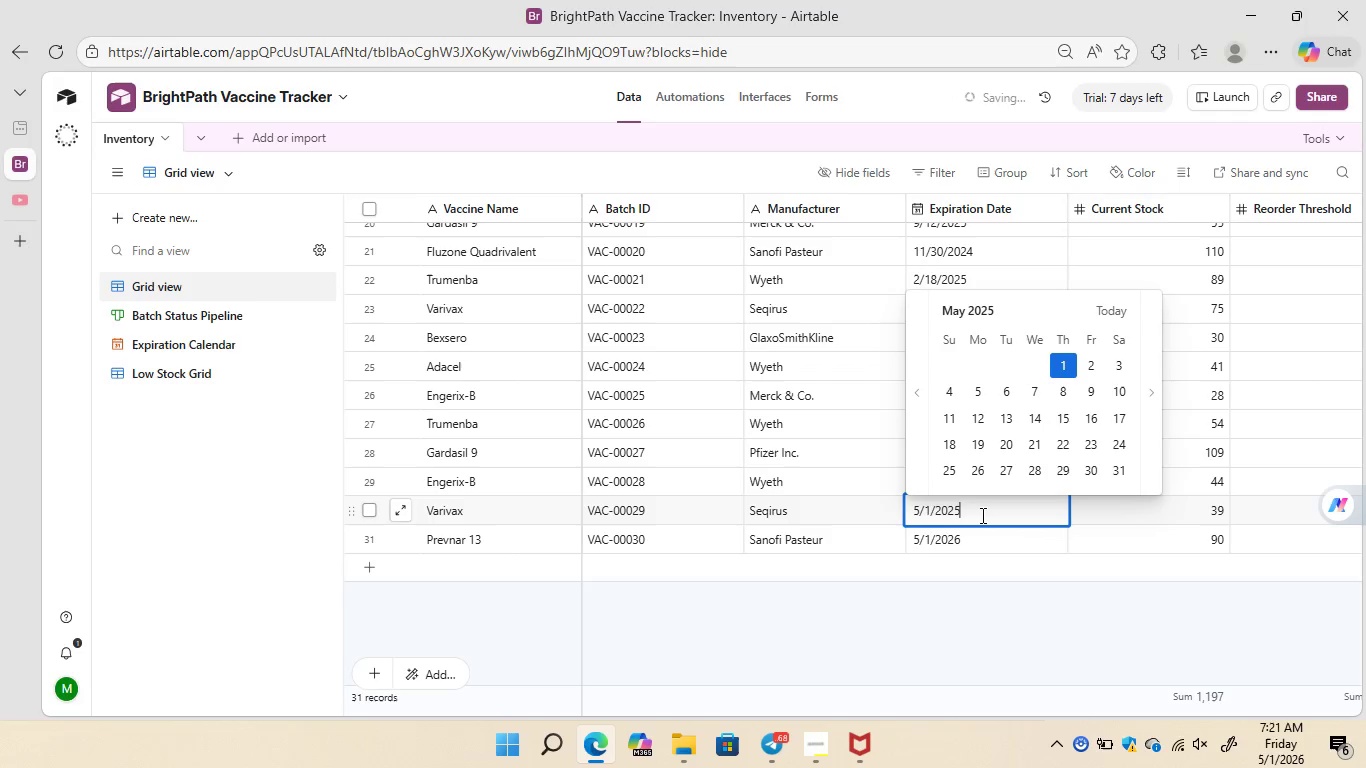 
key(ArrowRight)
 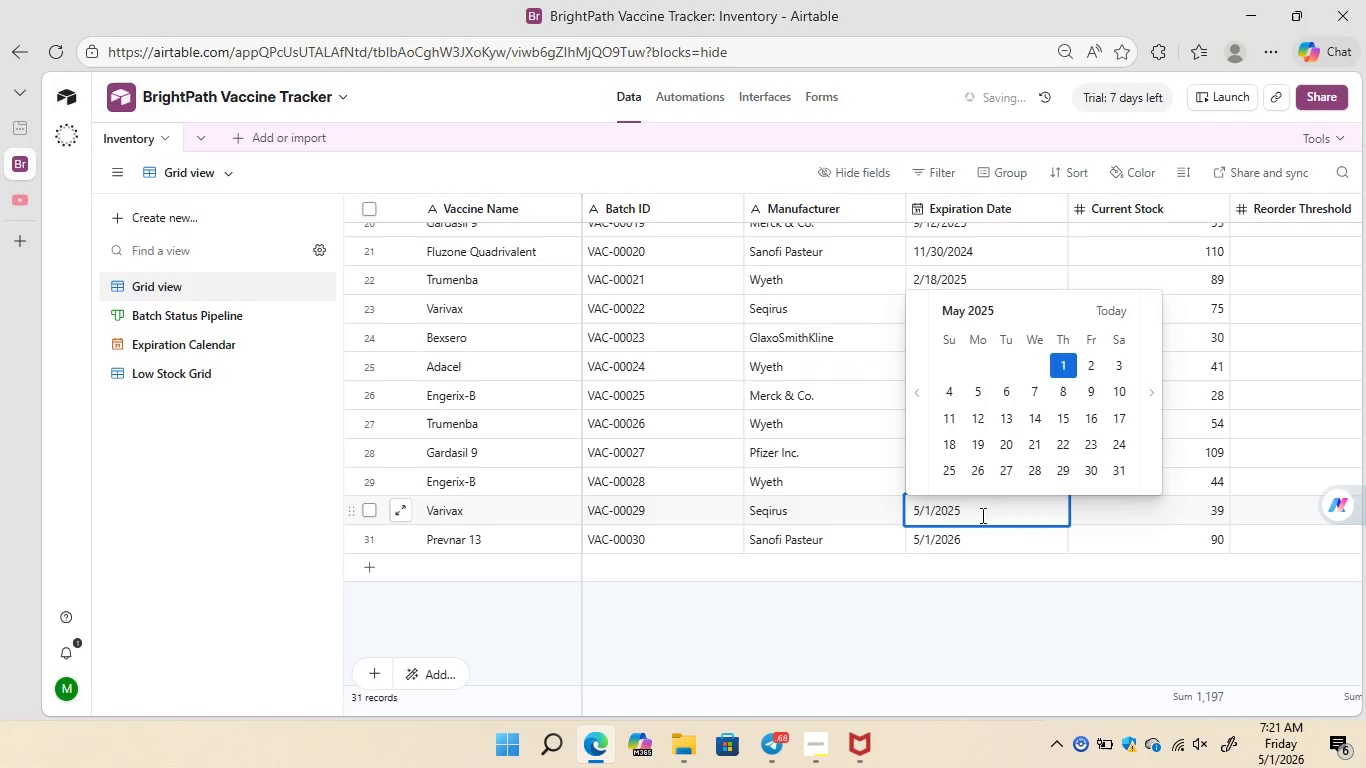 
key(Backspace)
 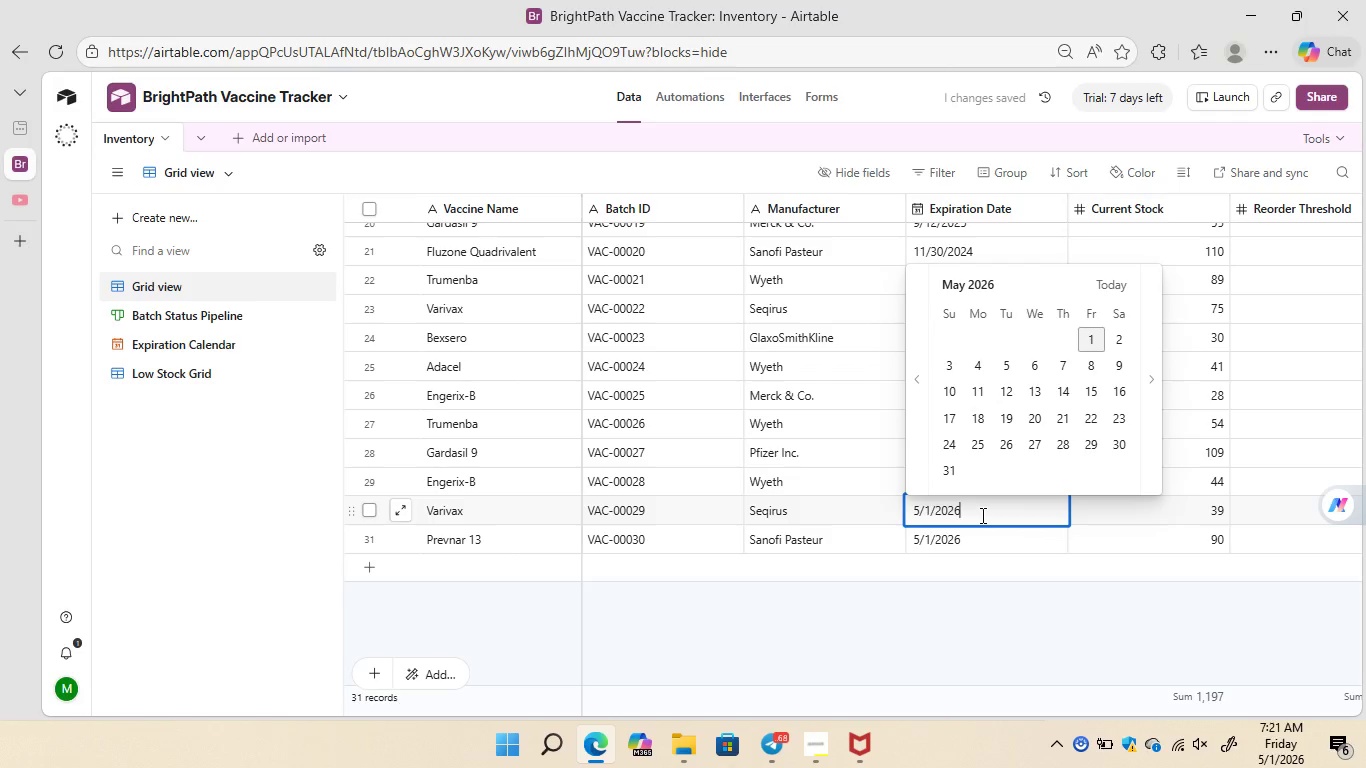 
key(6)
 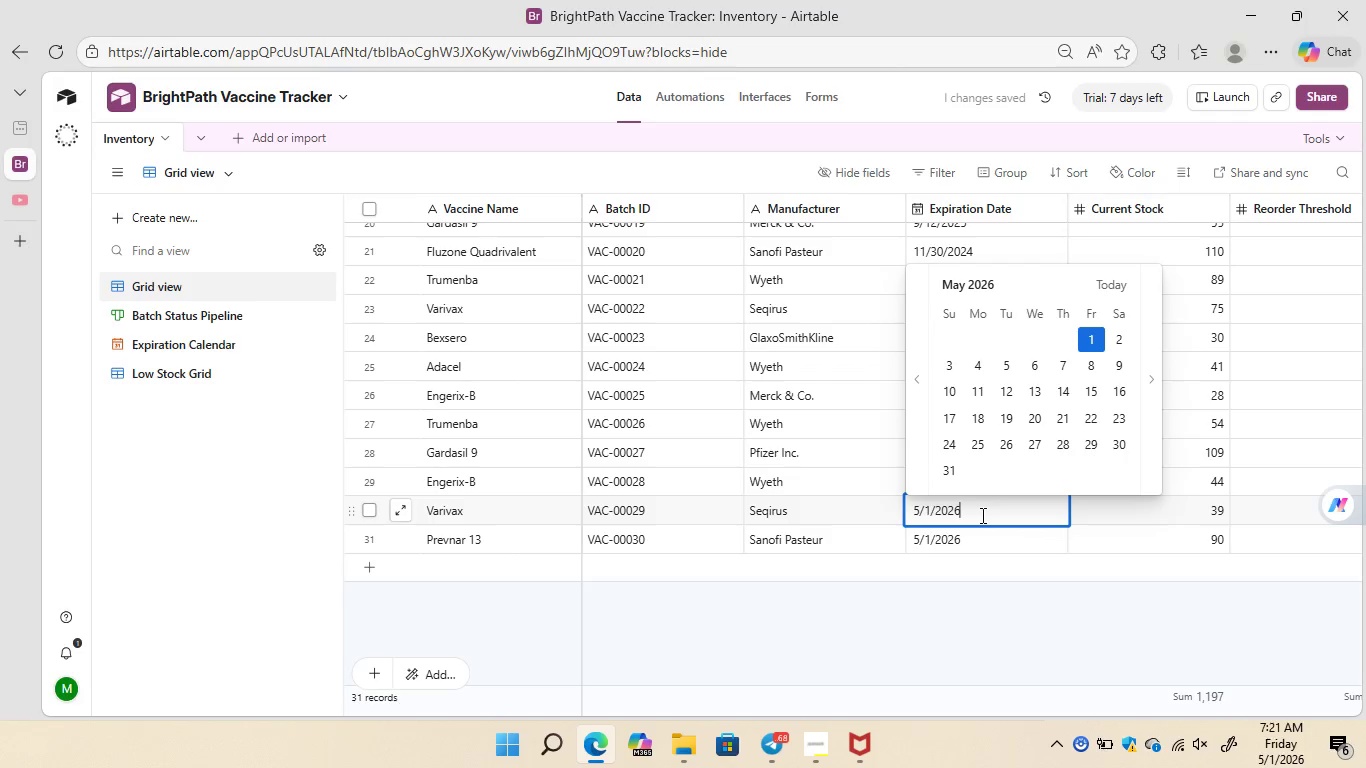 
key(Enter)
 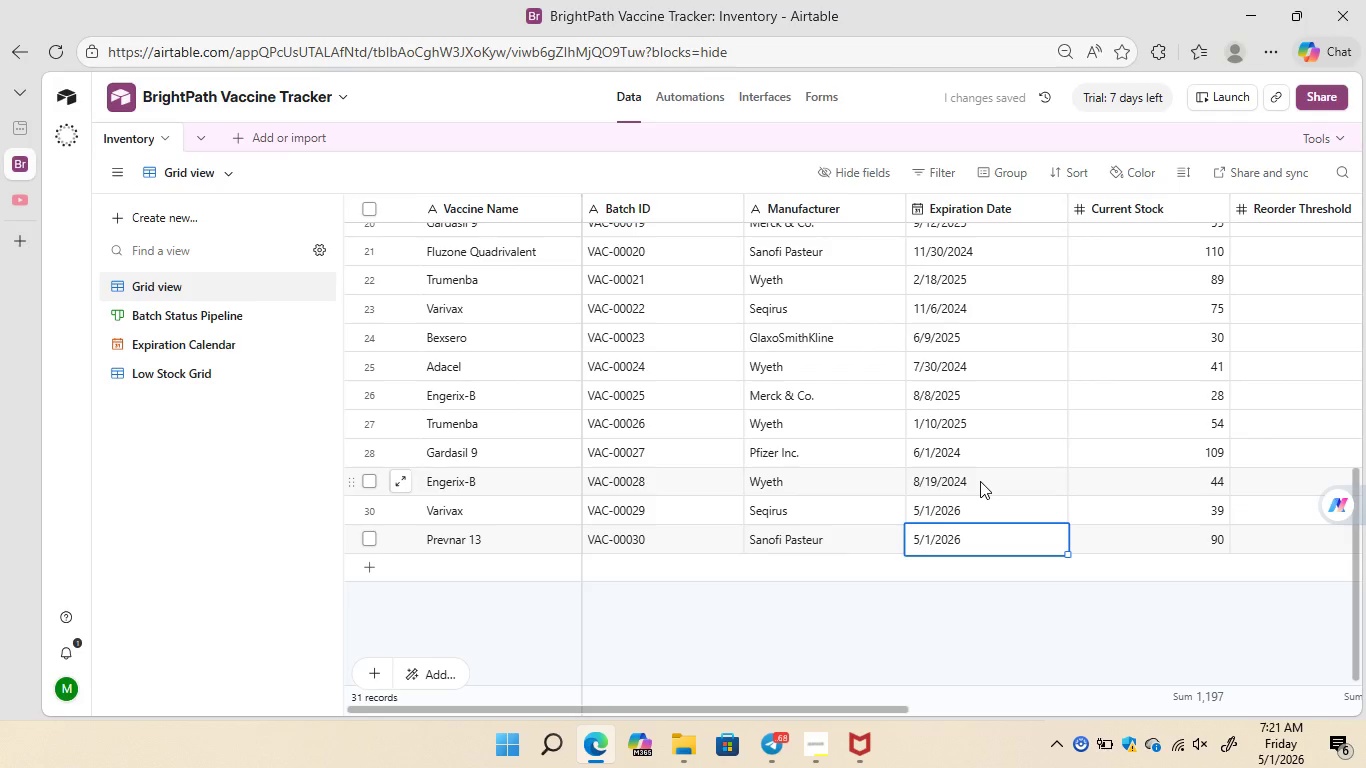 
double_click([980, 481])
 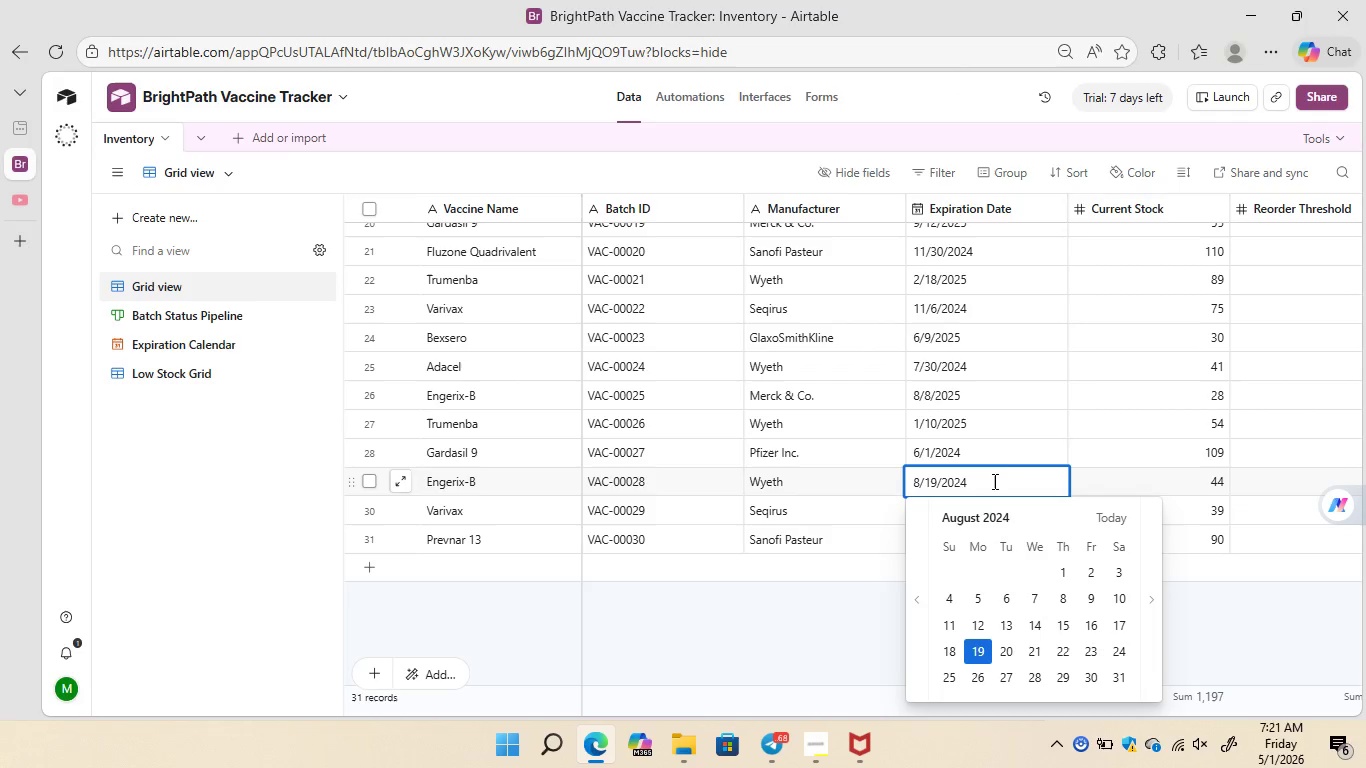 
left_click([954, 455])
 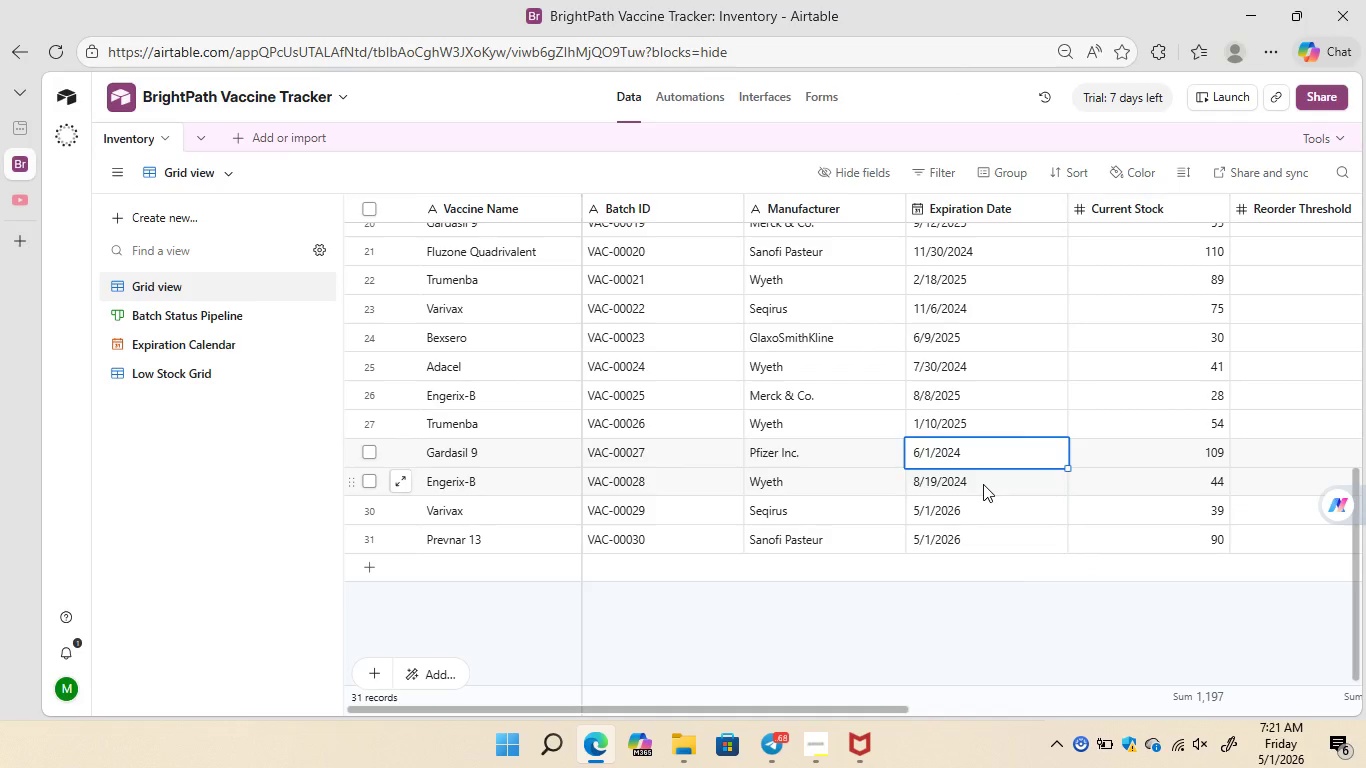 
double_click([983, 484])
 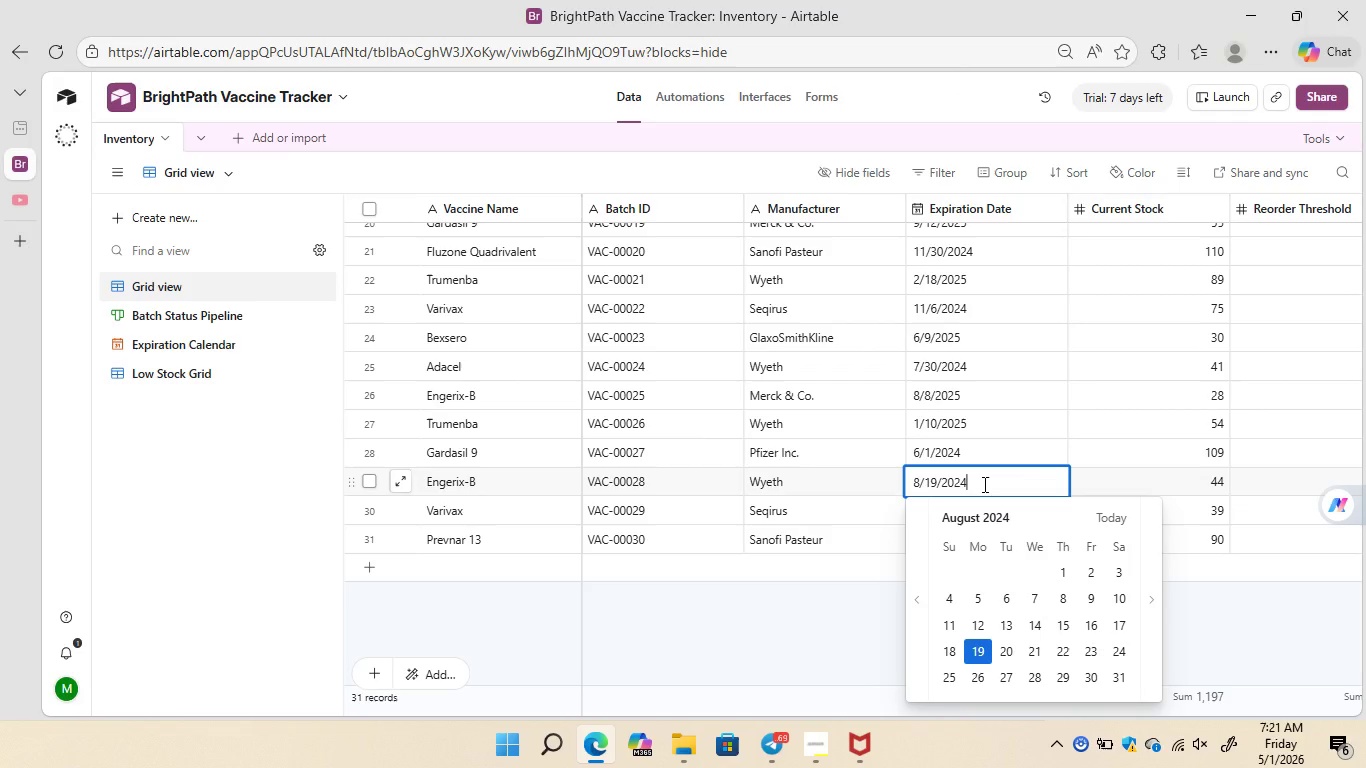 
key(ArrowLeft)
 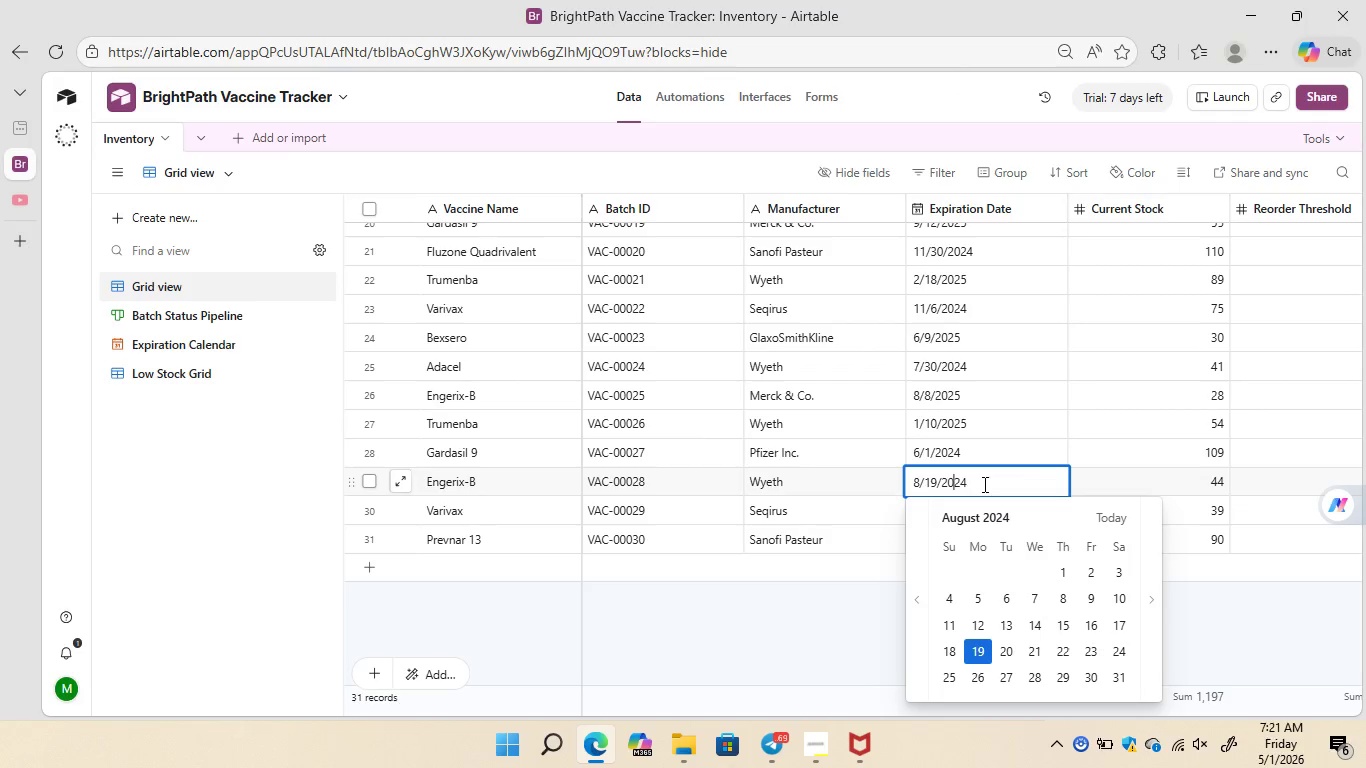 
key(ArrowLeft)
 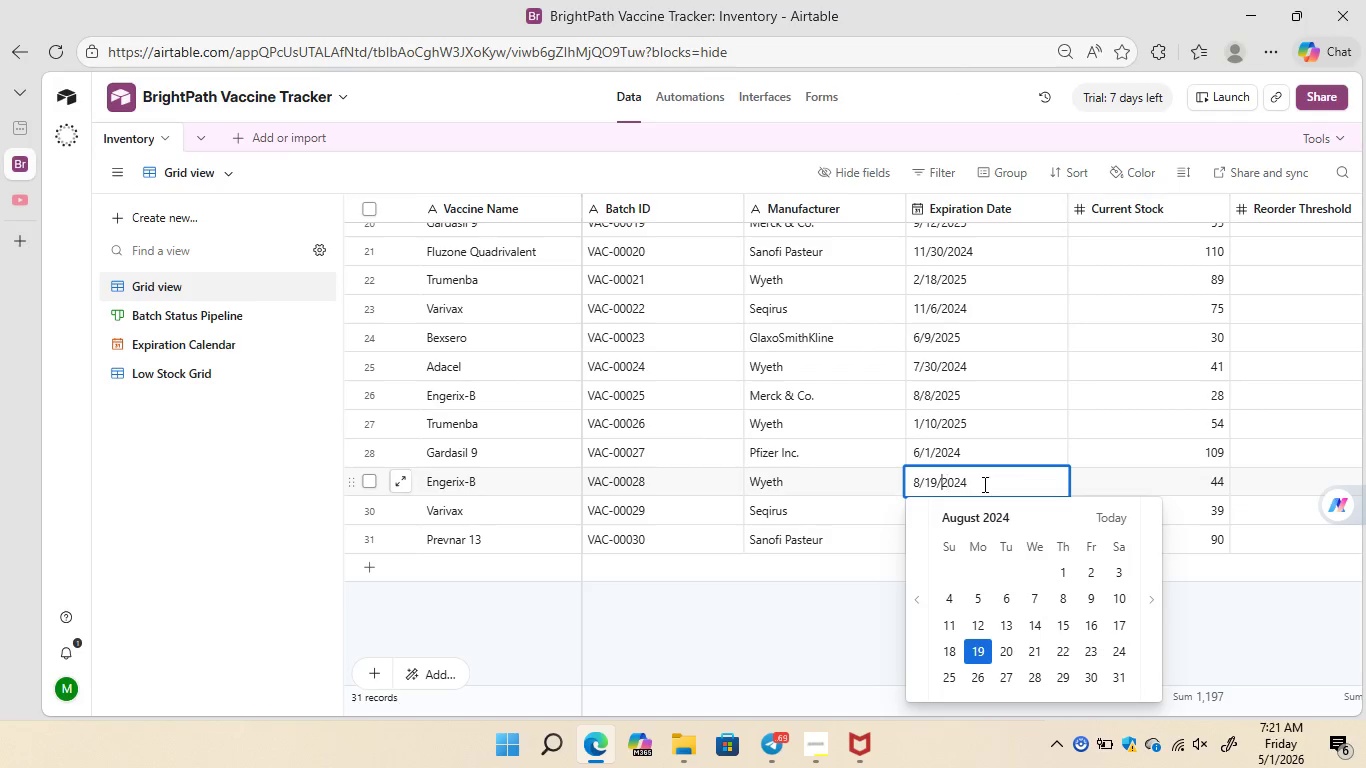 
key(ArrowLeft)
 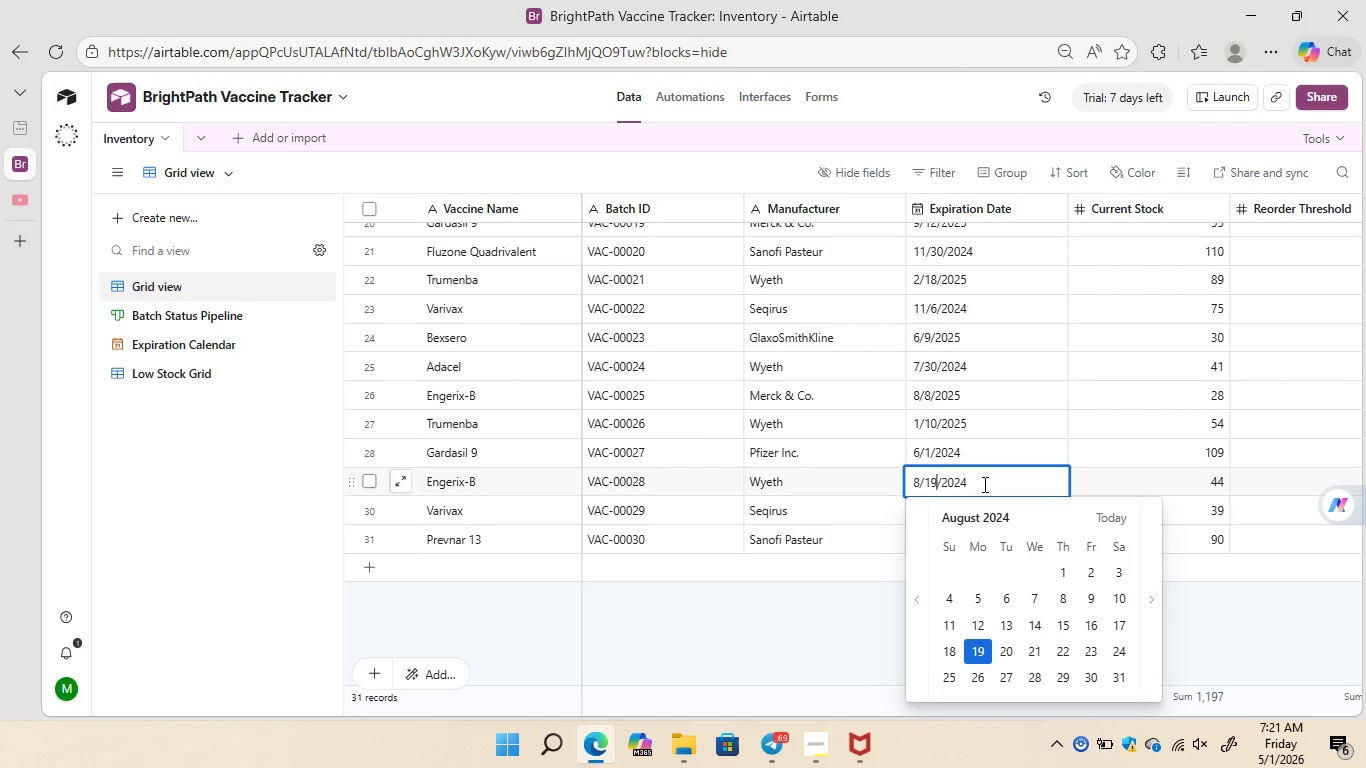 
key(ArrowLeft)
 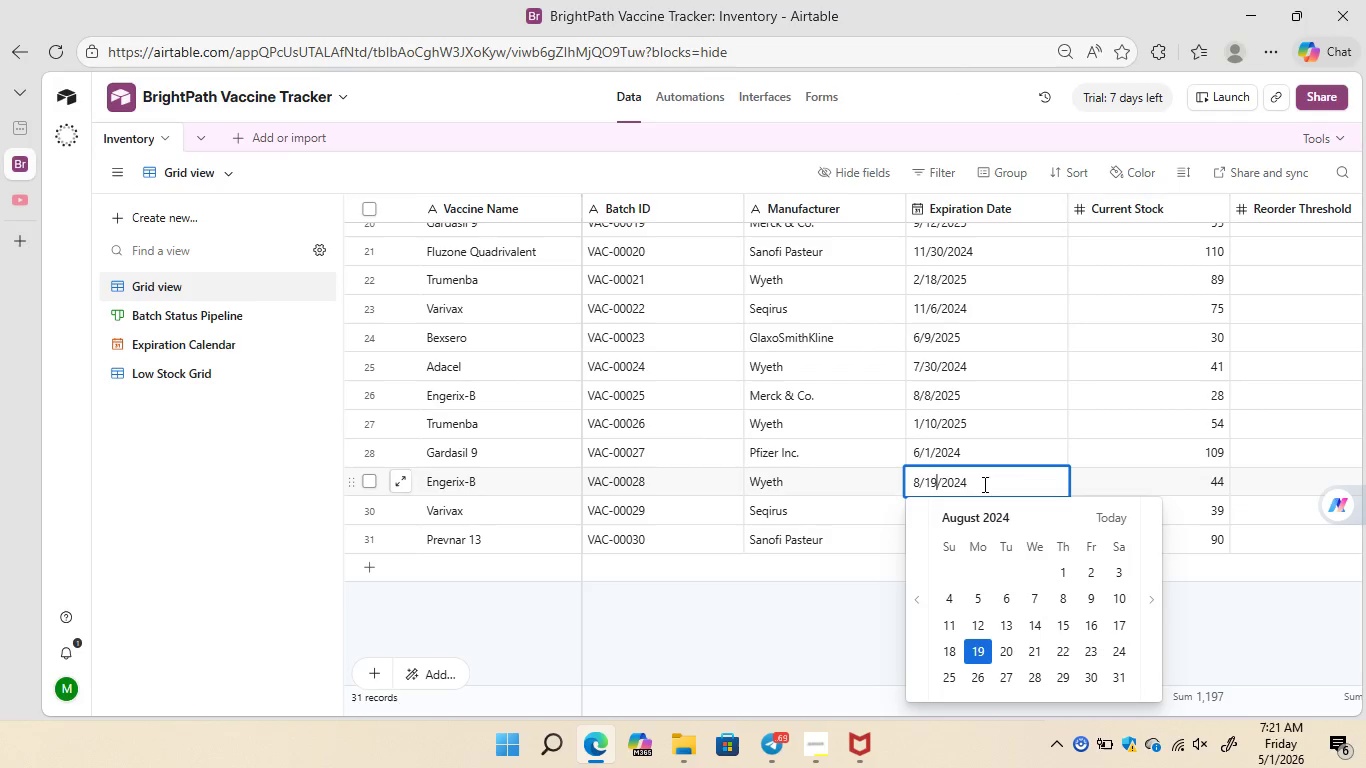 
key(ArrowLeft)
 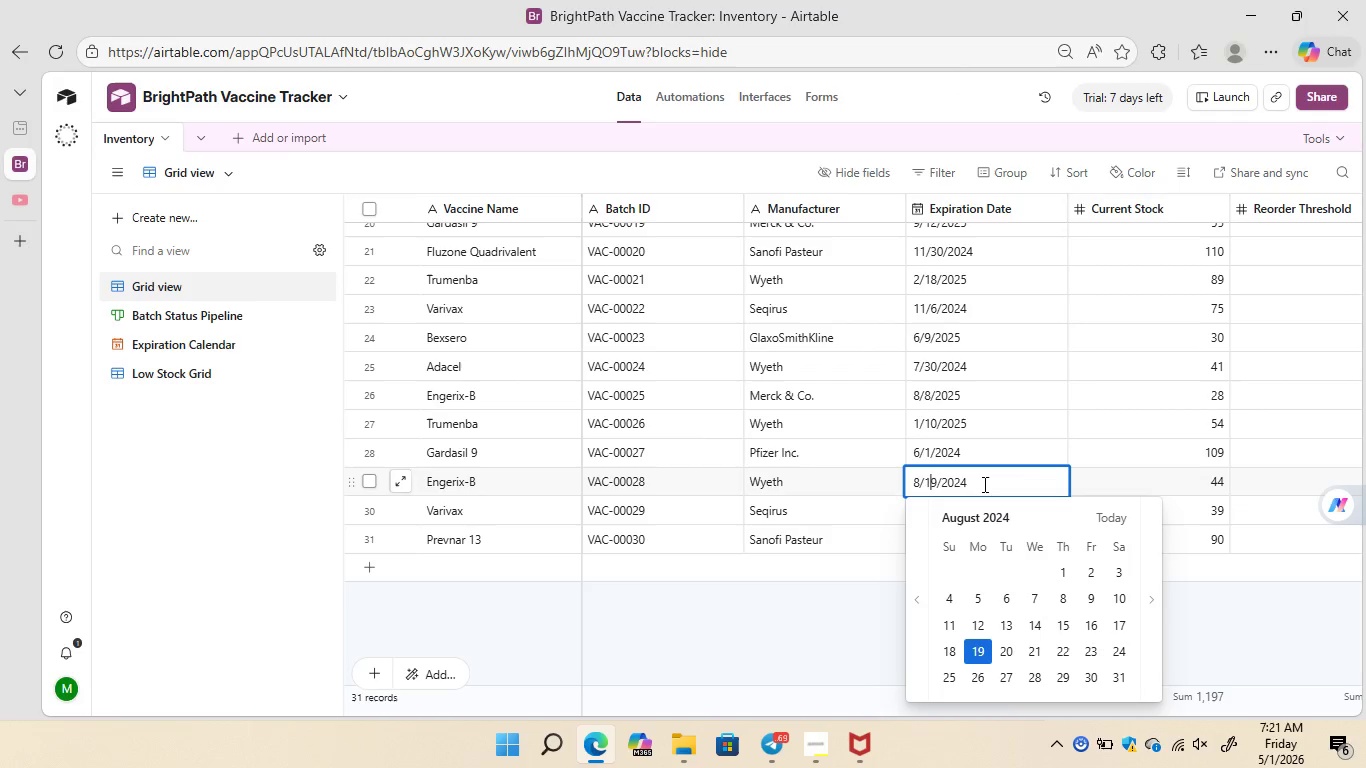 
key(ArrowLeft)
 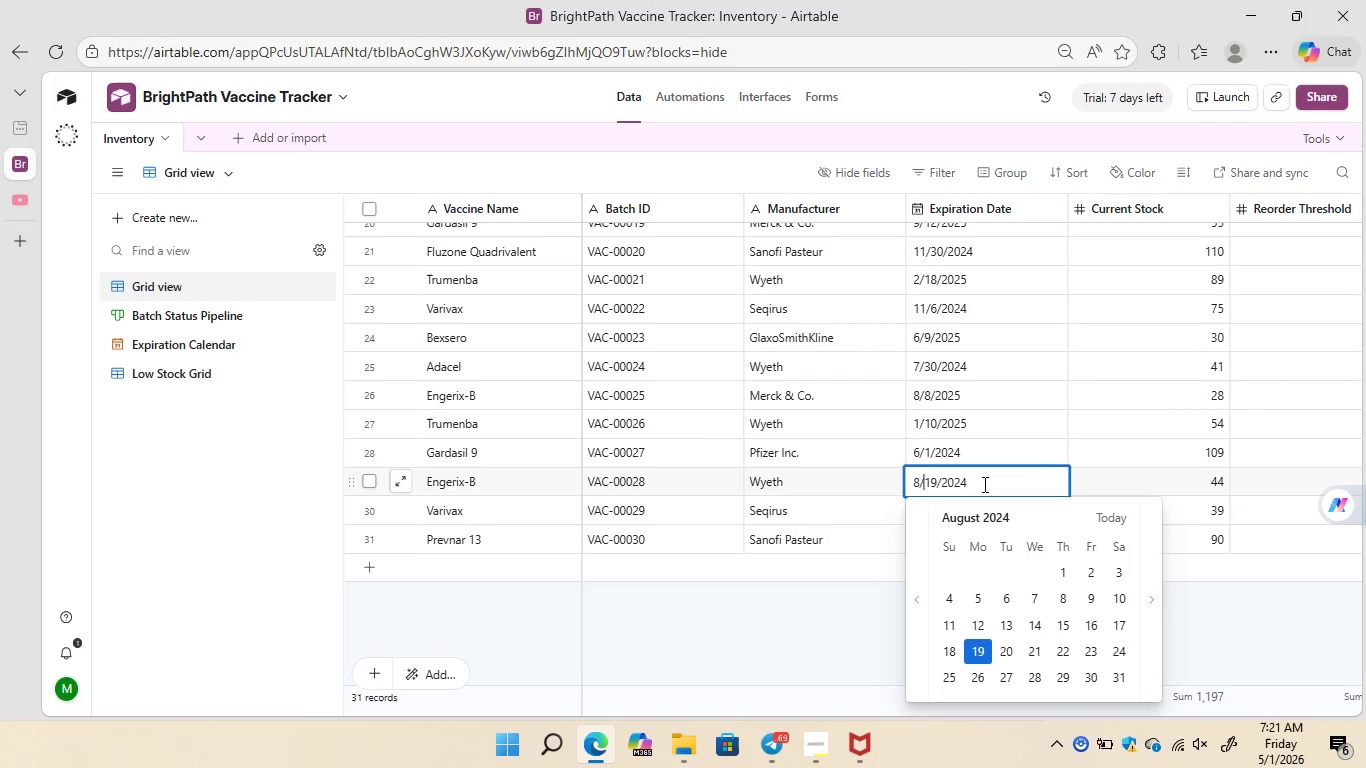 
key(ArrowLeft)
 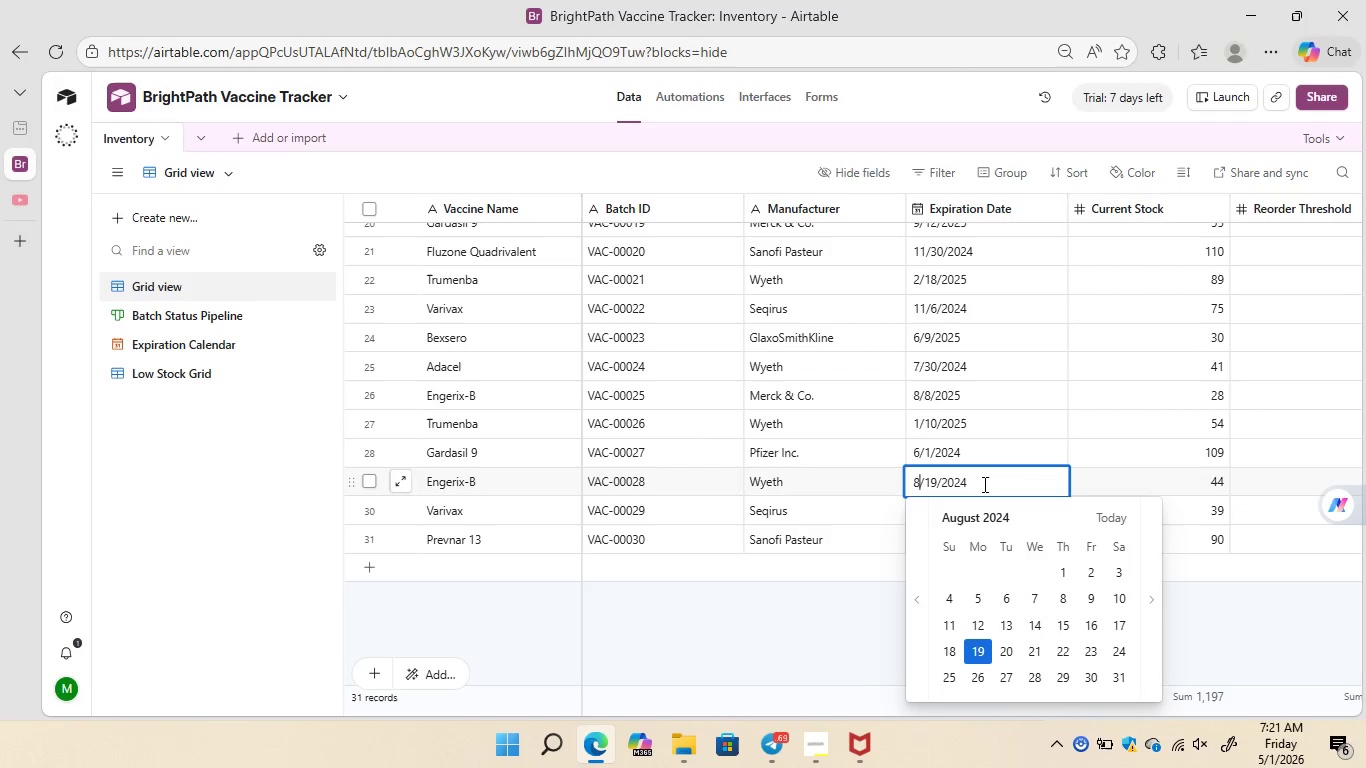 
key(ArrowLeft)
 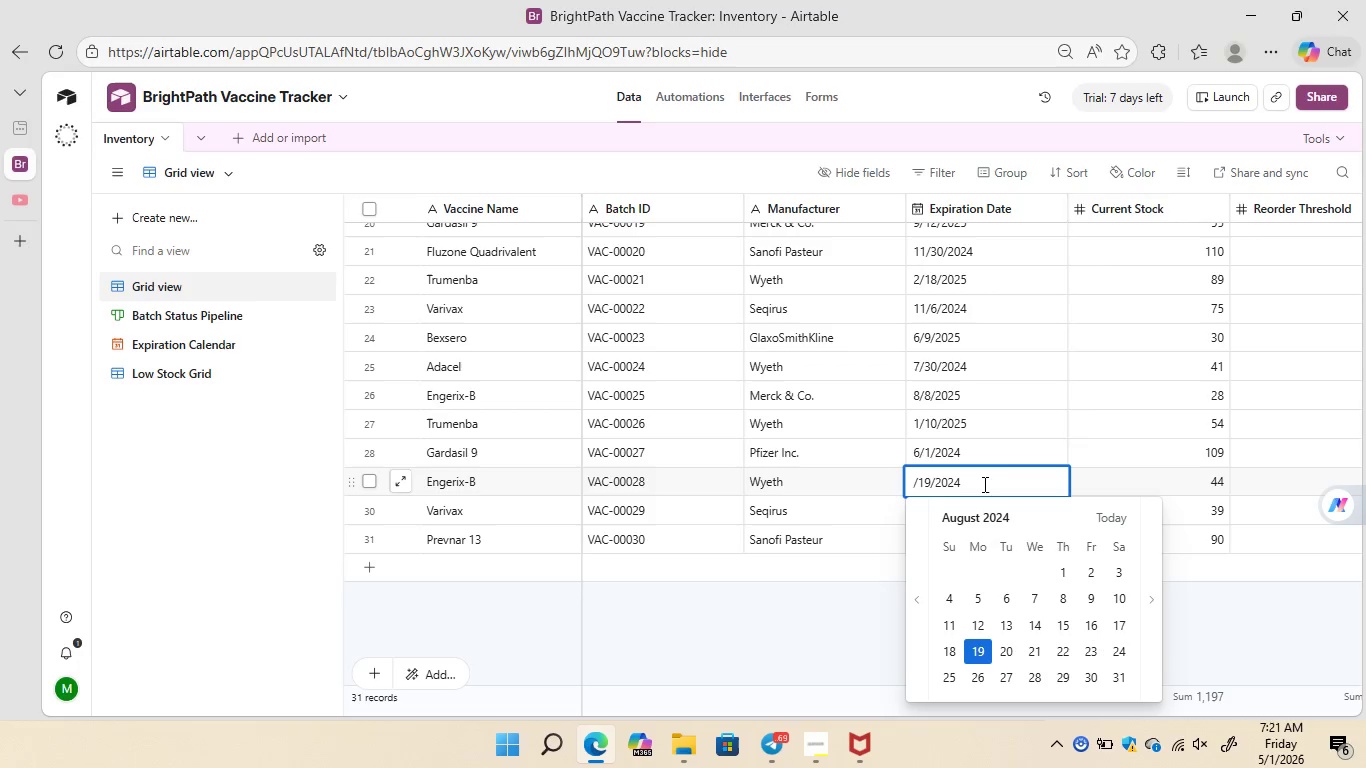 
key(Backspace)
 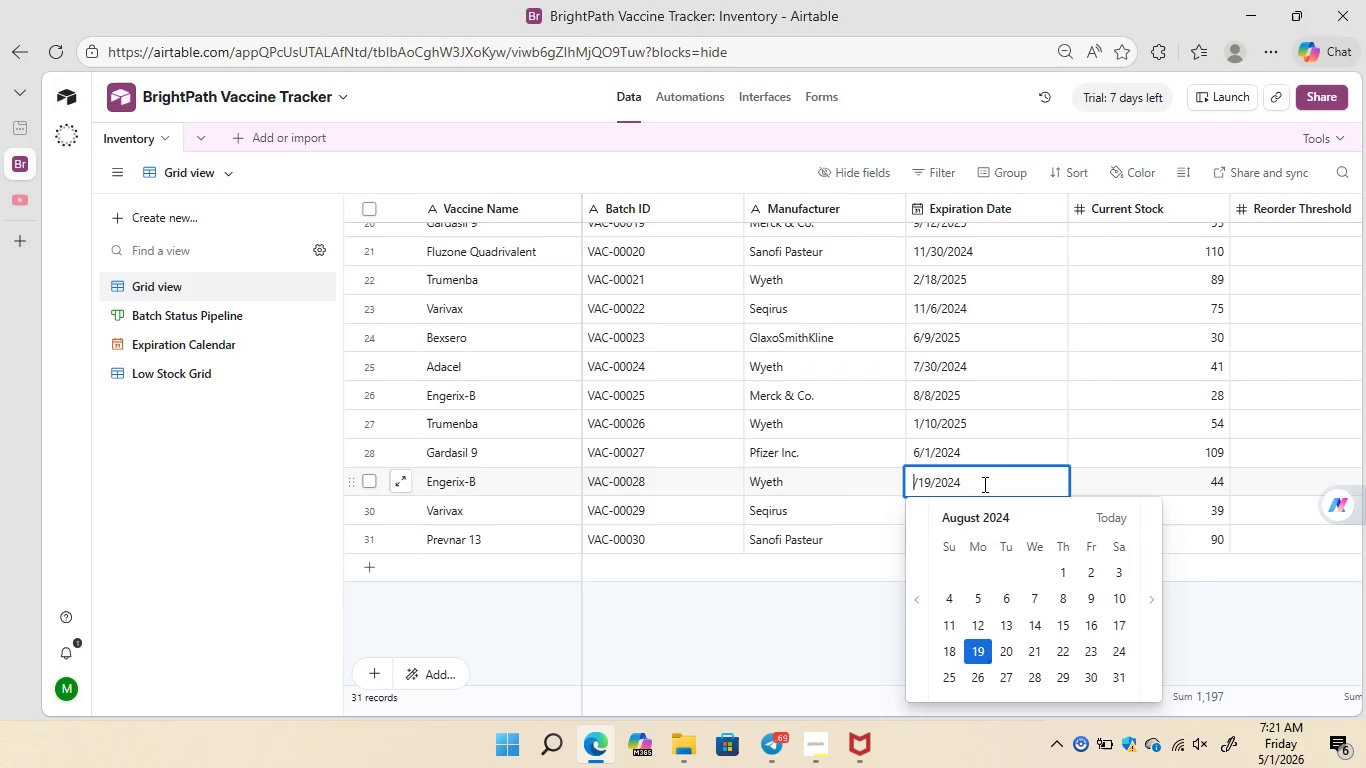 
key(5)
 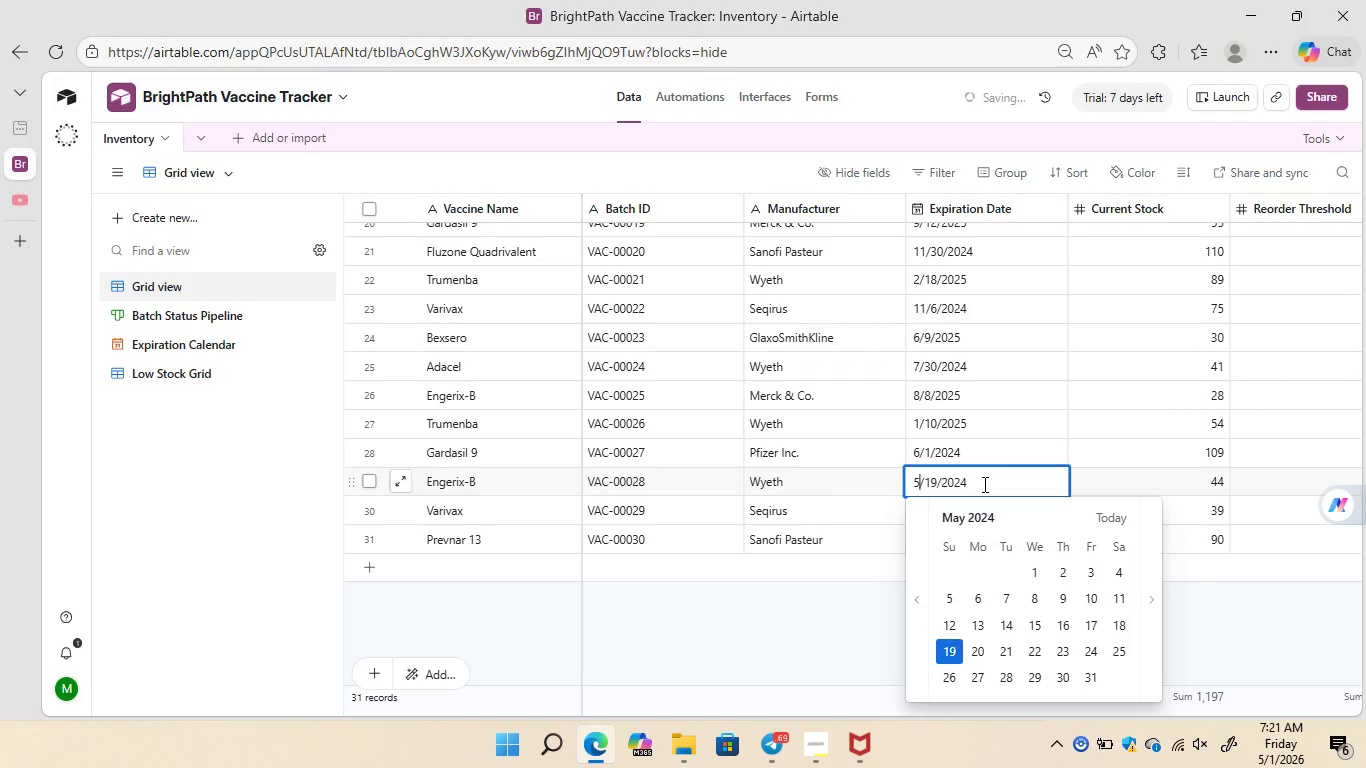 
key(ArrowRight)
 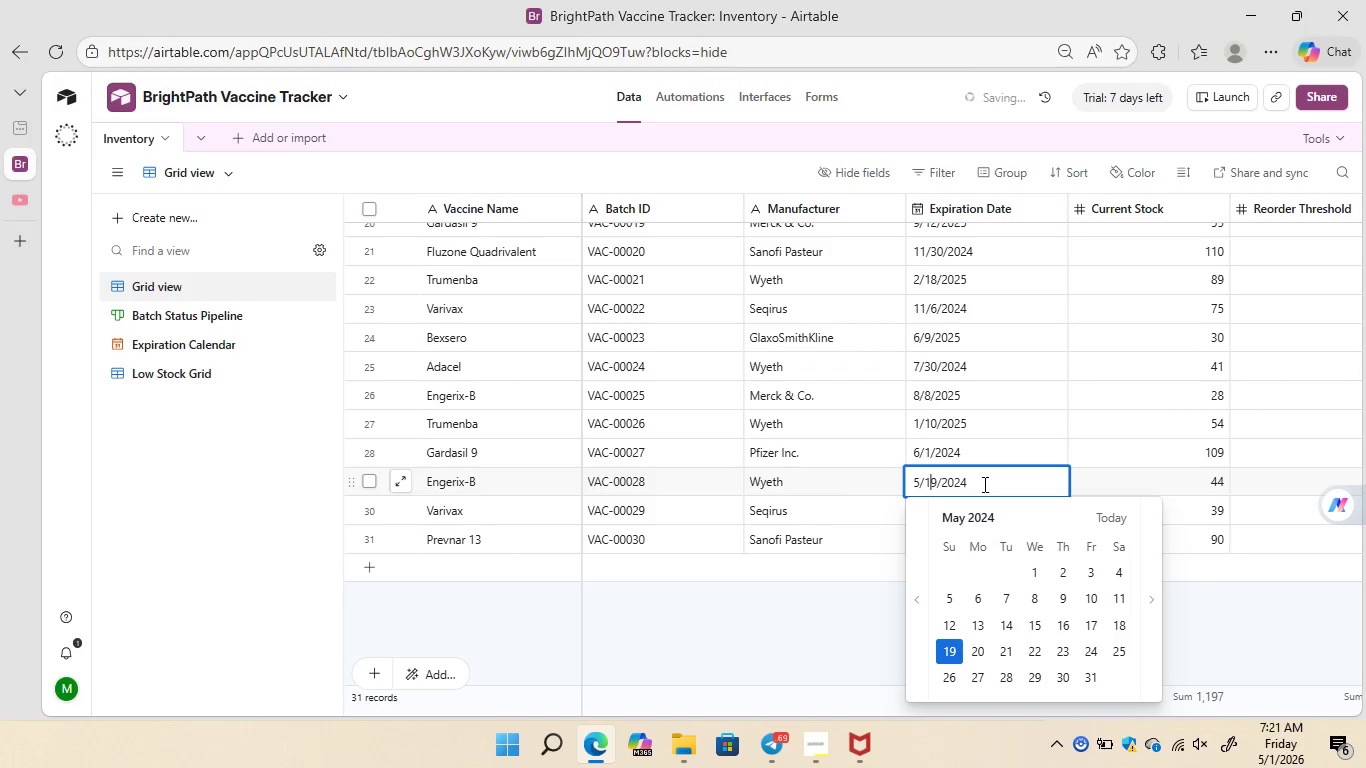 
key(ArrowRight)
 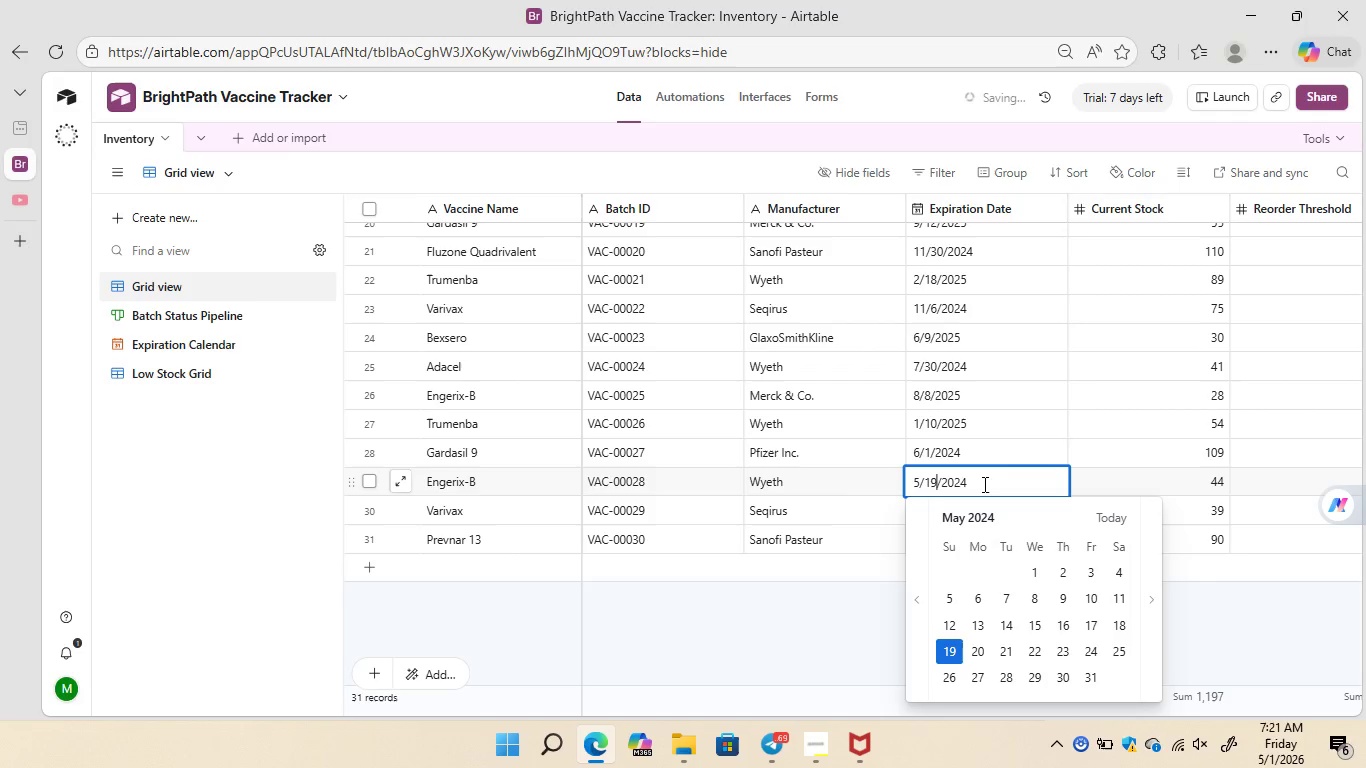 
key(ArrowRight)
 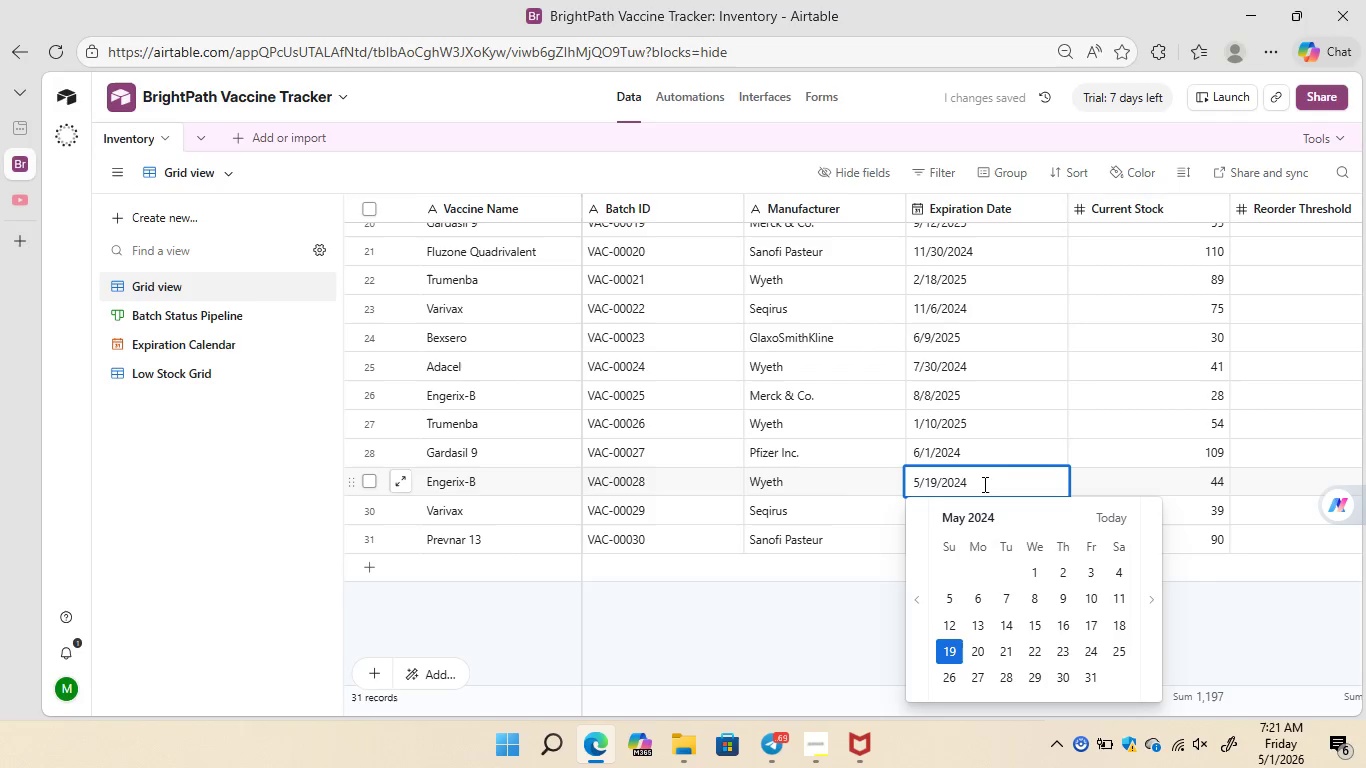 
key(Backspace)
 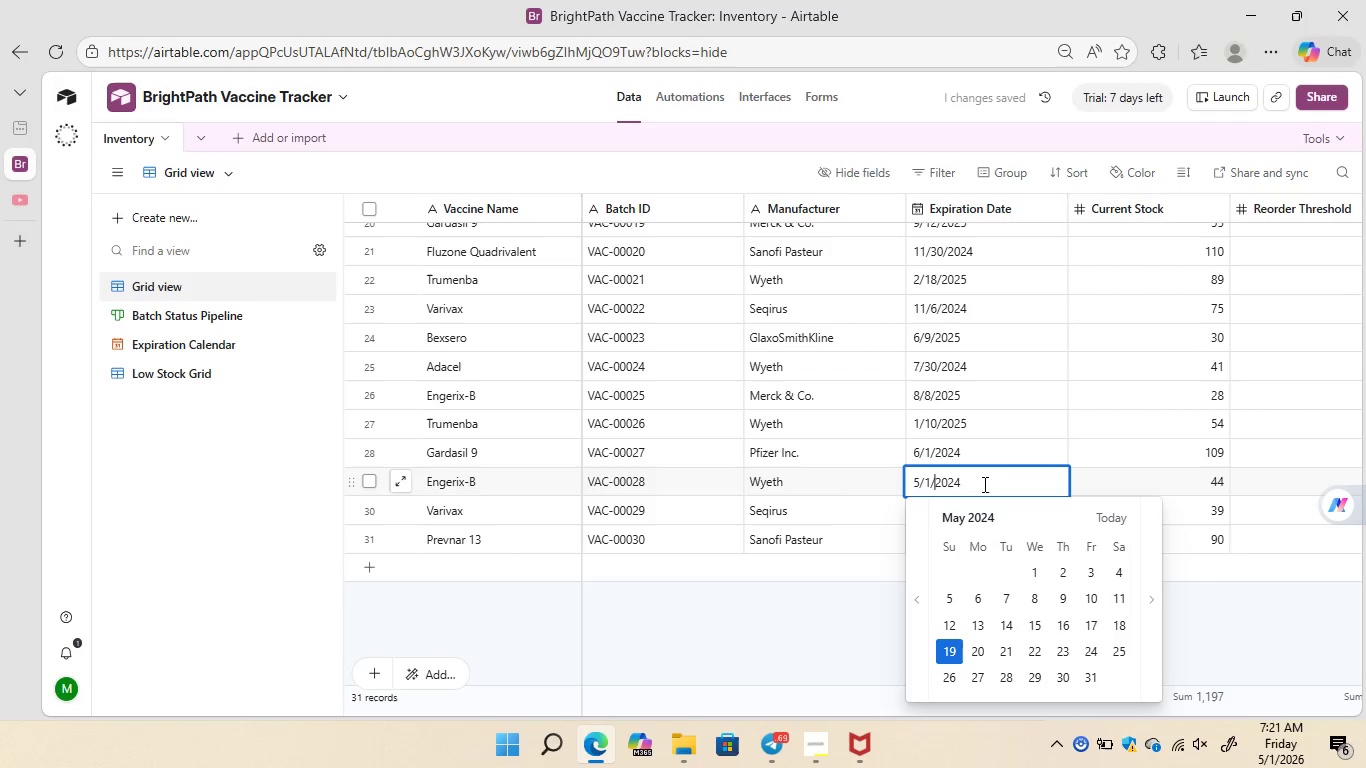 
key(ArrowRight)
 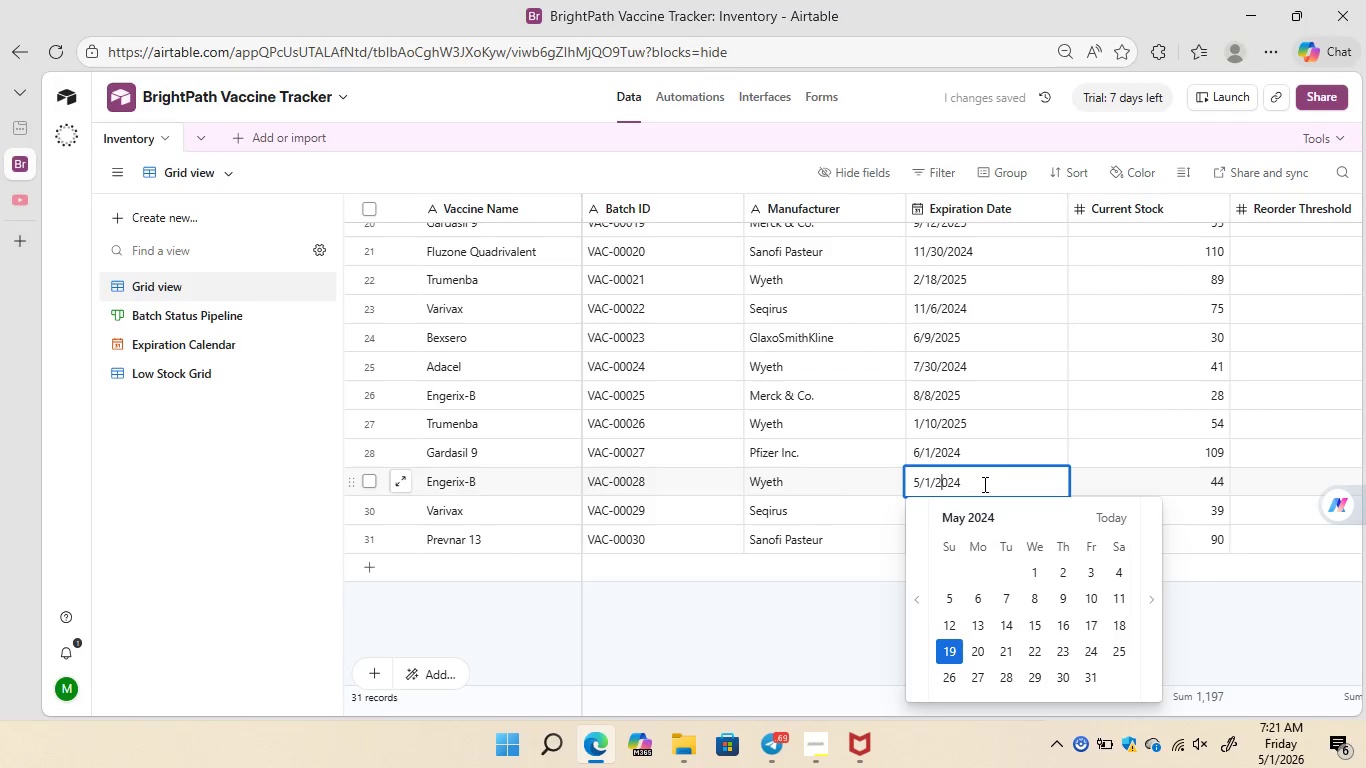 
key(ArrowRight)
 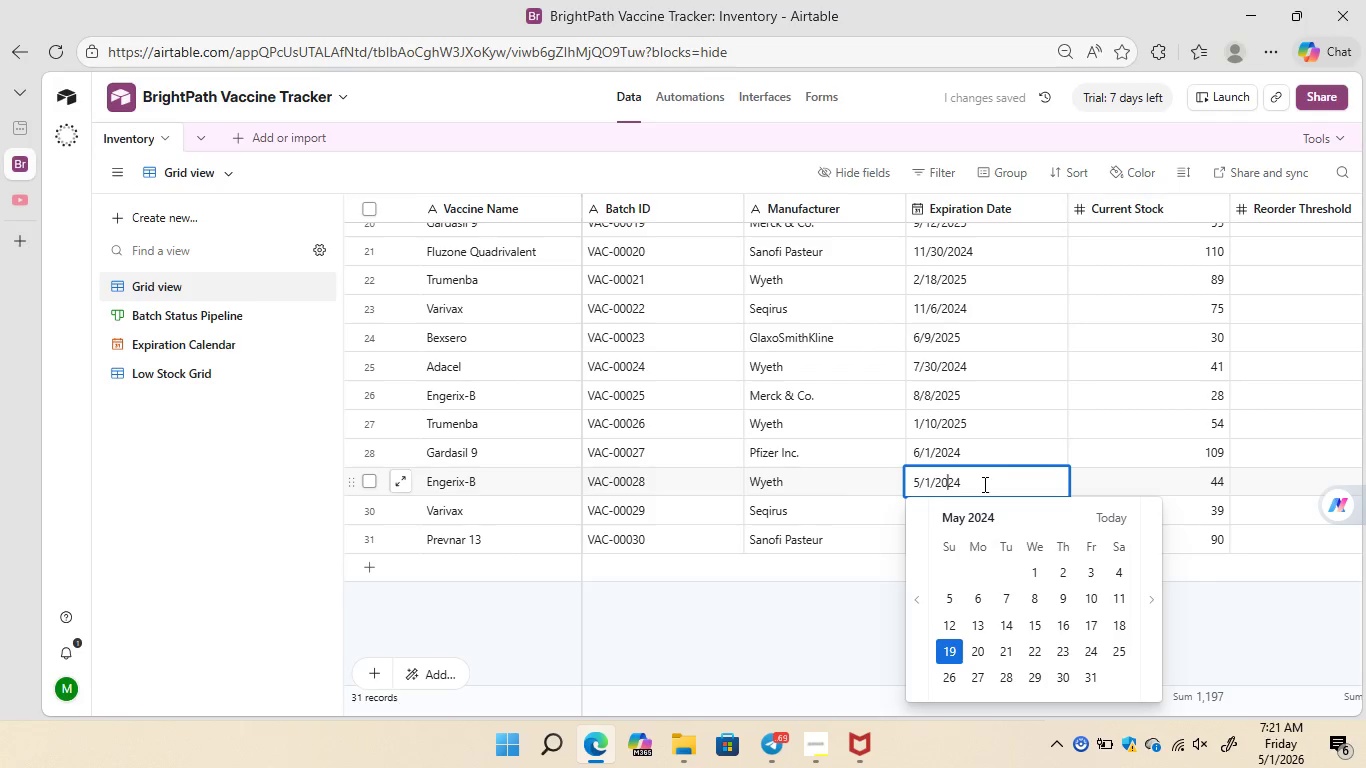 
key(ArrowRight)
 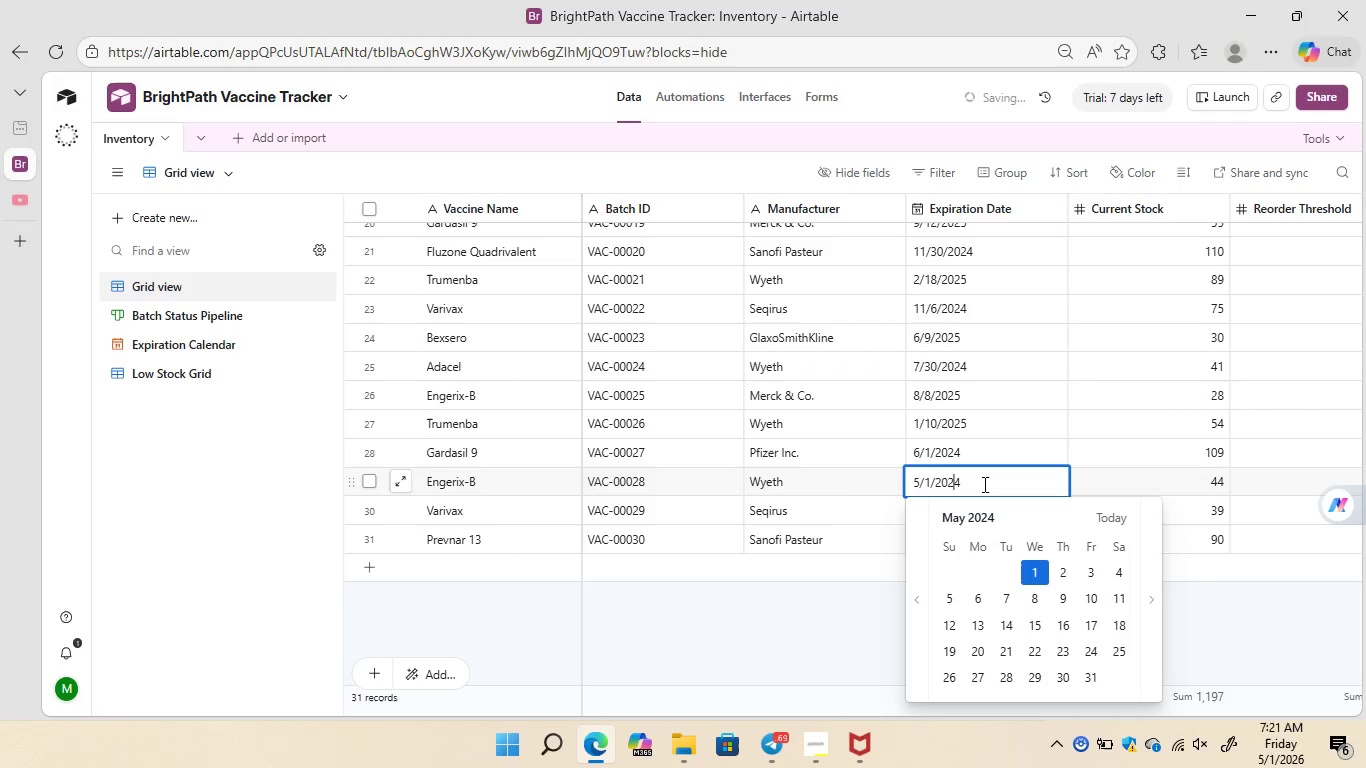 
key(ArrowRight)
 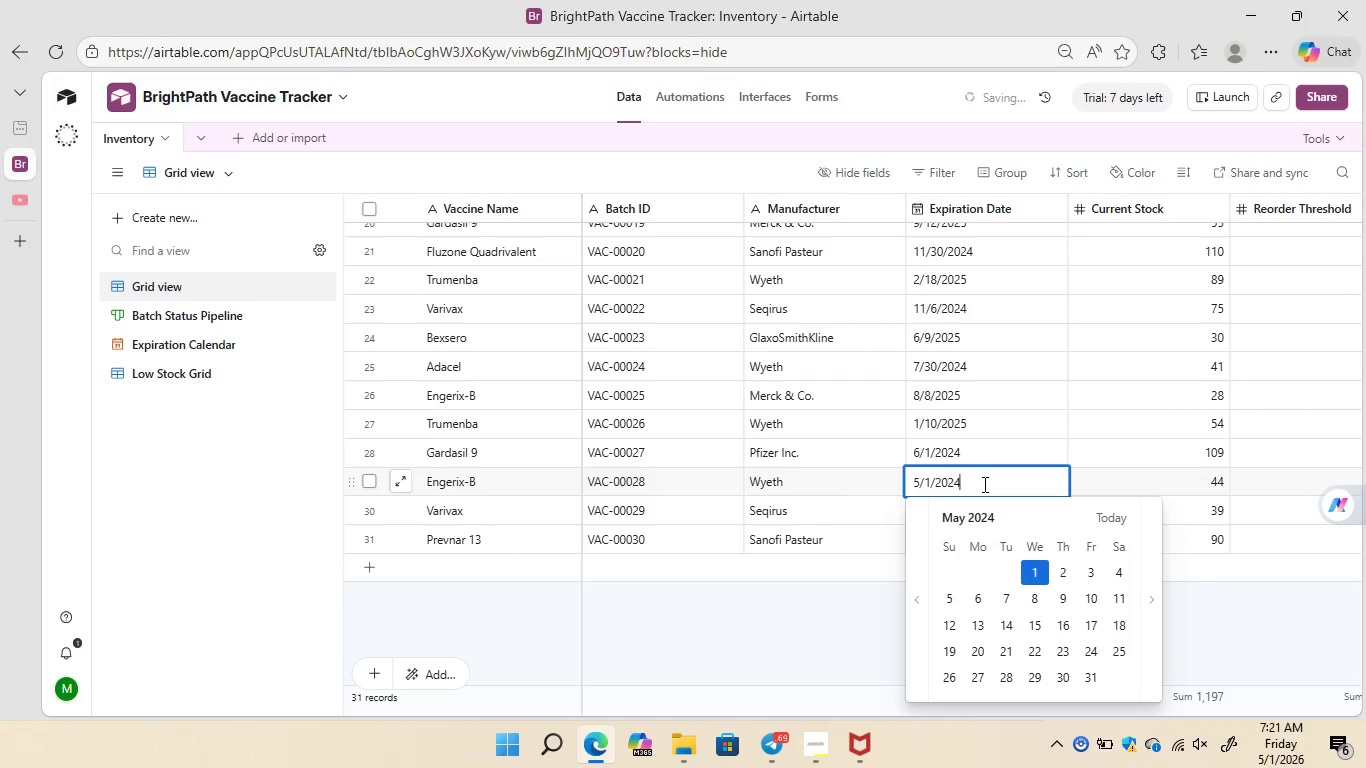 
key(ArrowRight)
 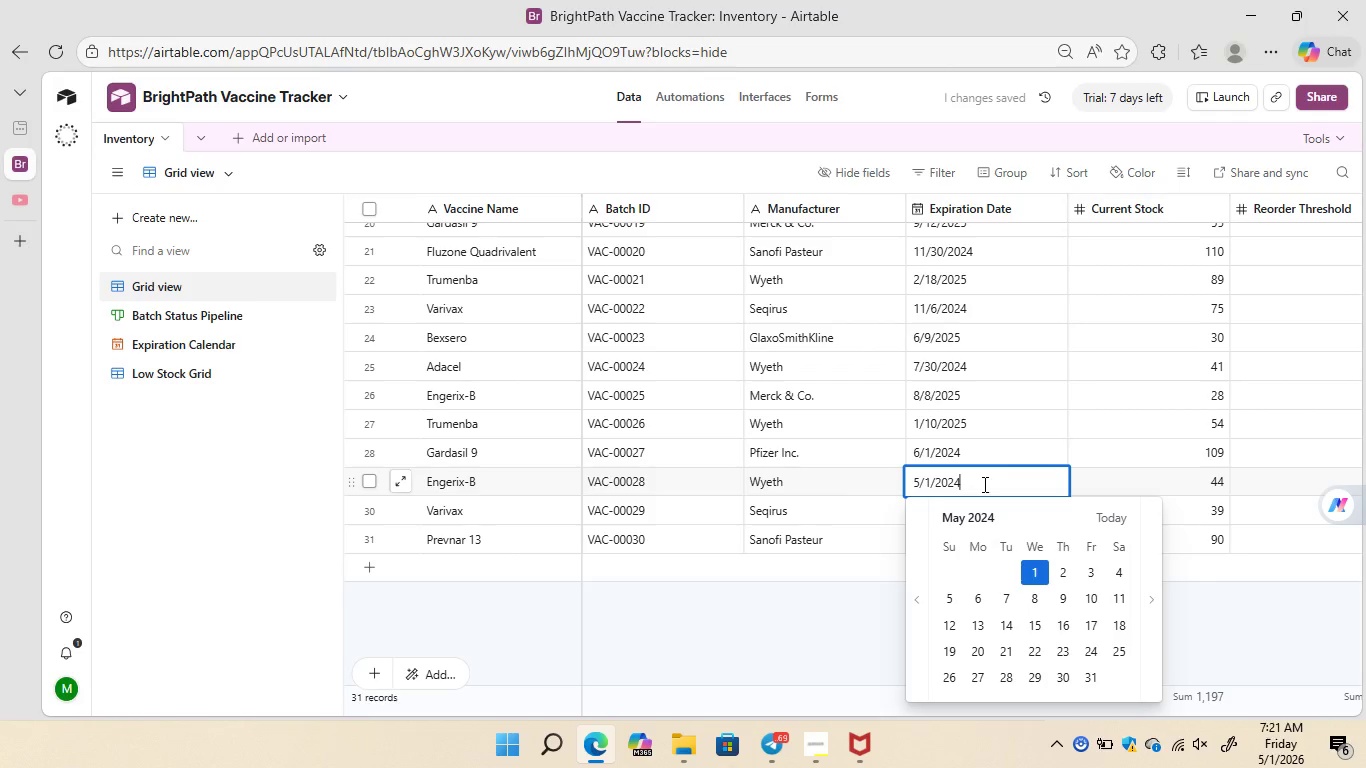 
key(Backspace)
 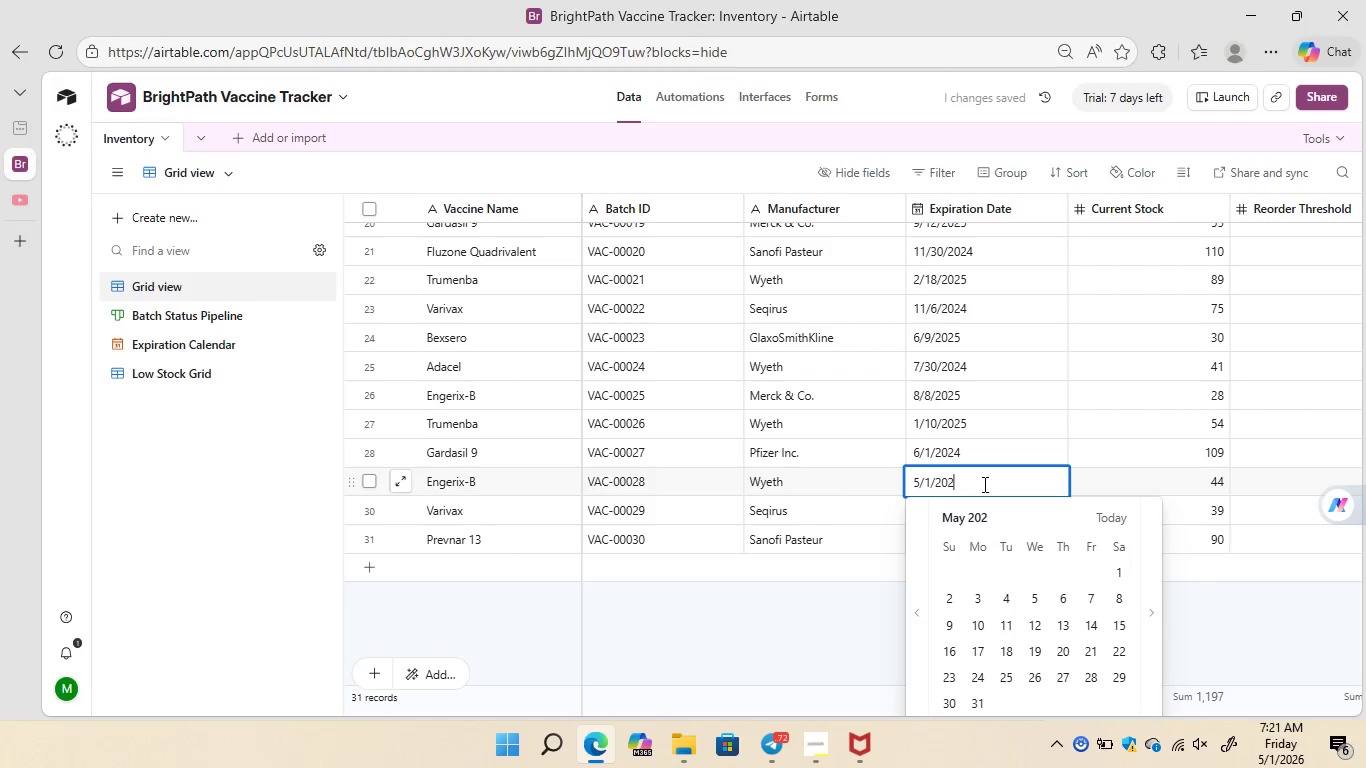 
key(6)
 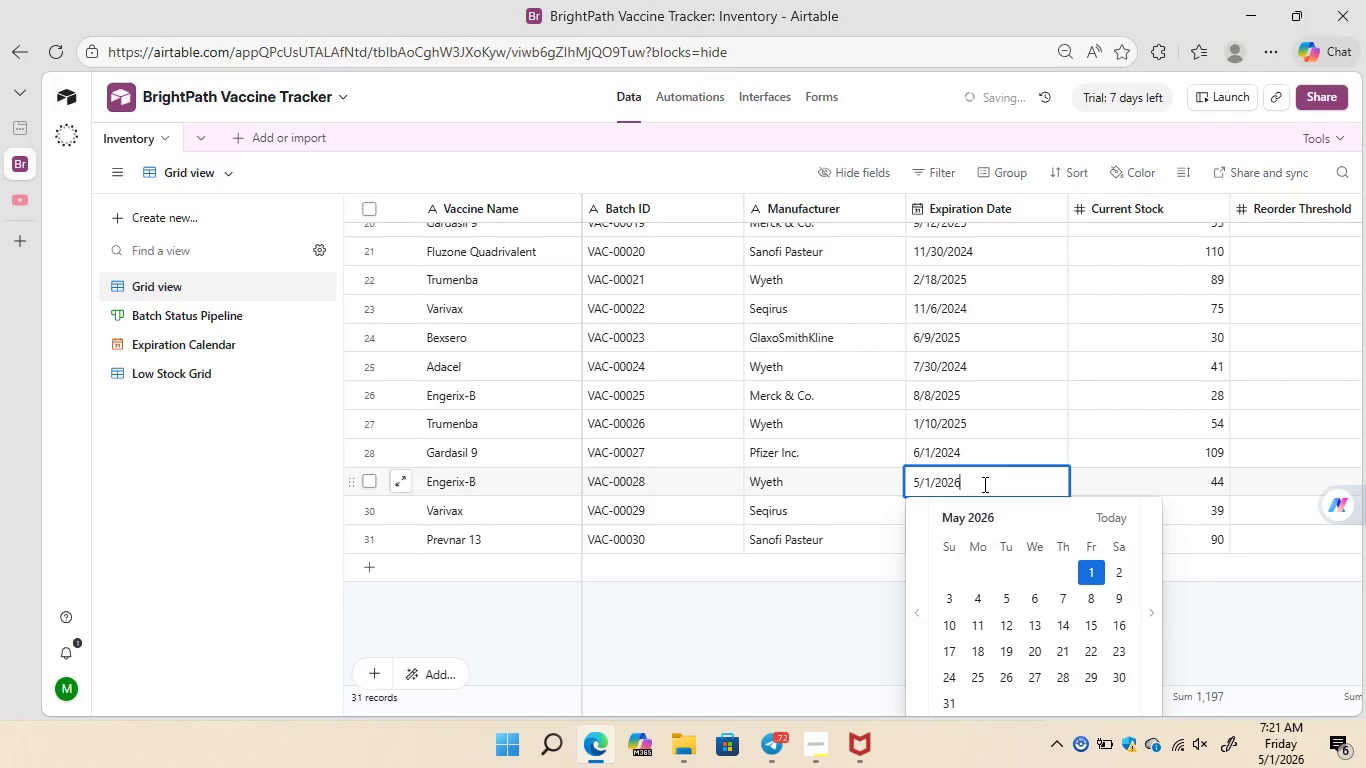 
key(Enter)
 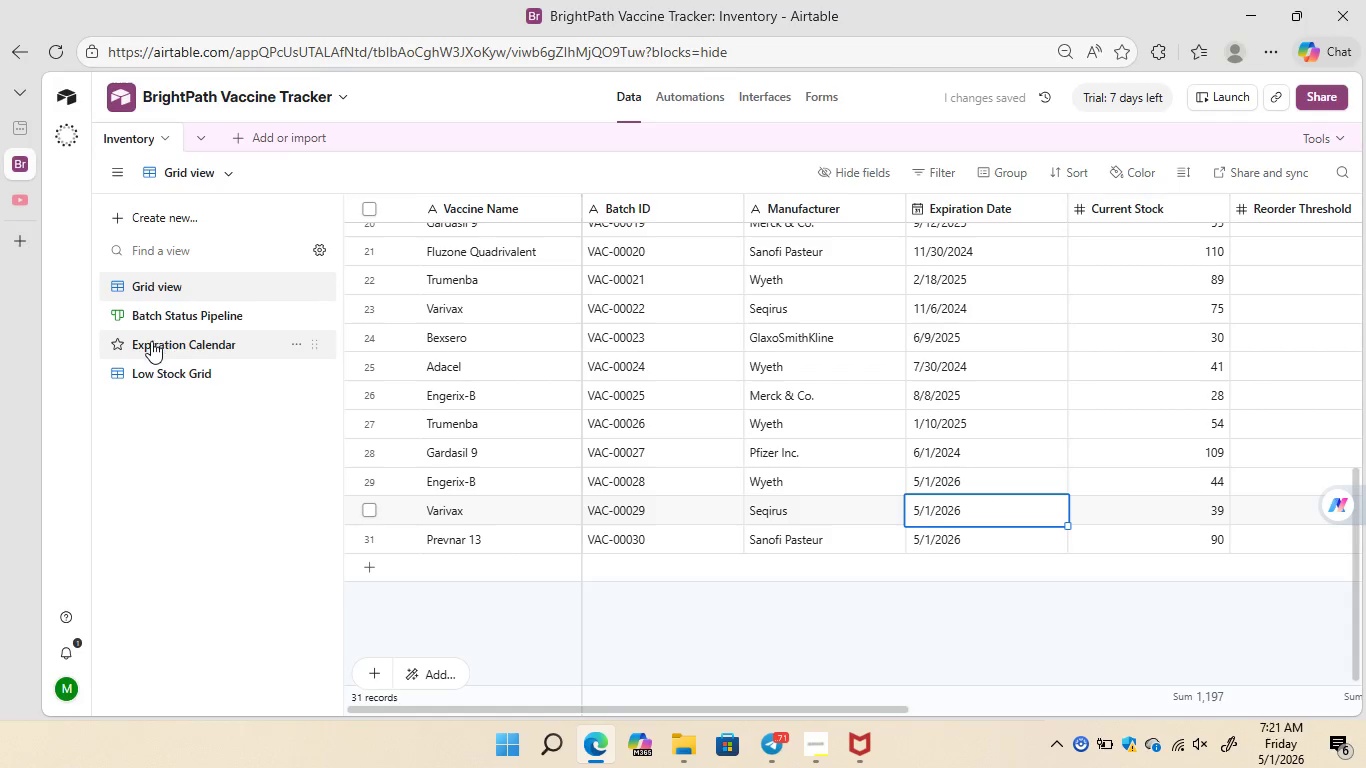 
left_click([149, 341])
 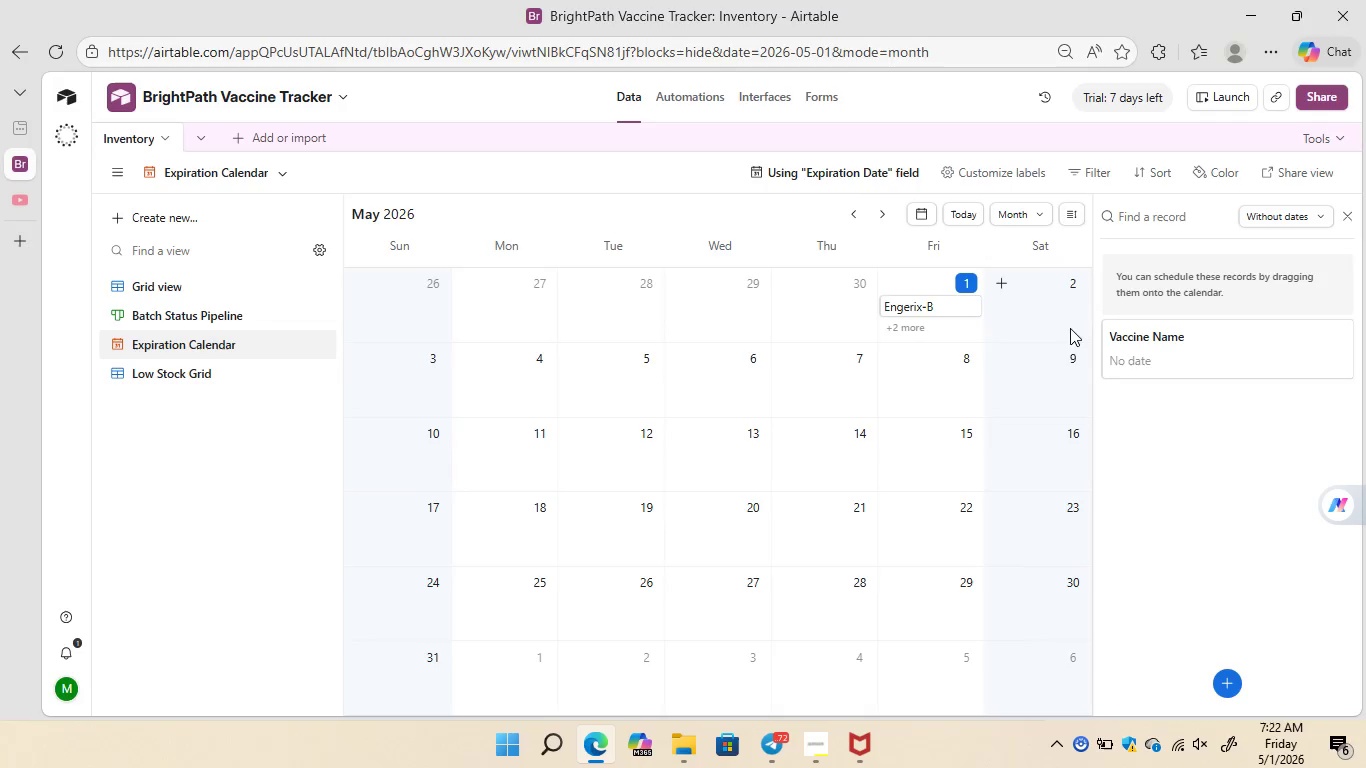 
wait(21.64)
 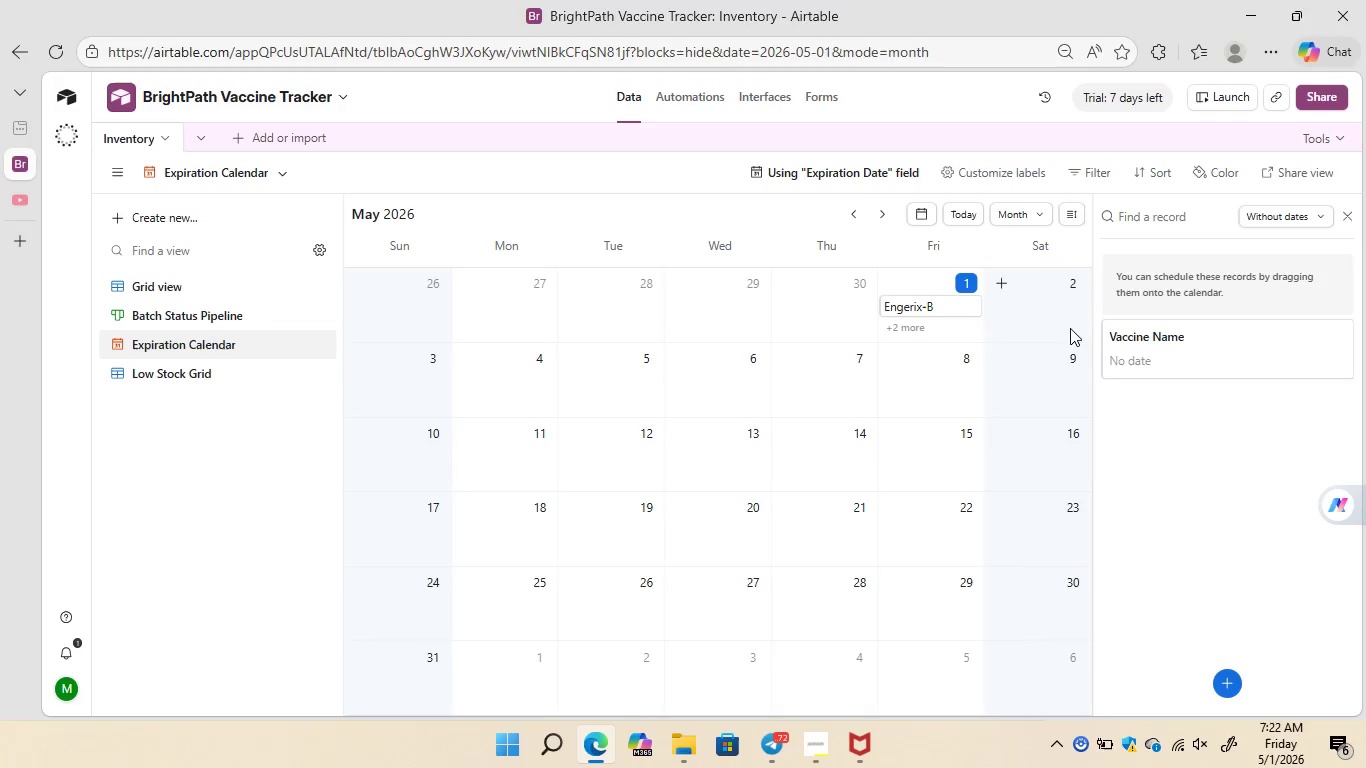 
left_click([162, 286])
 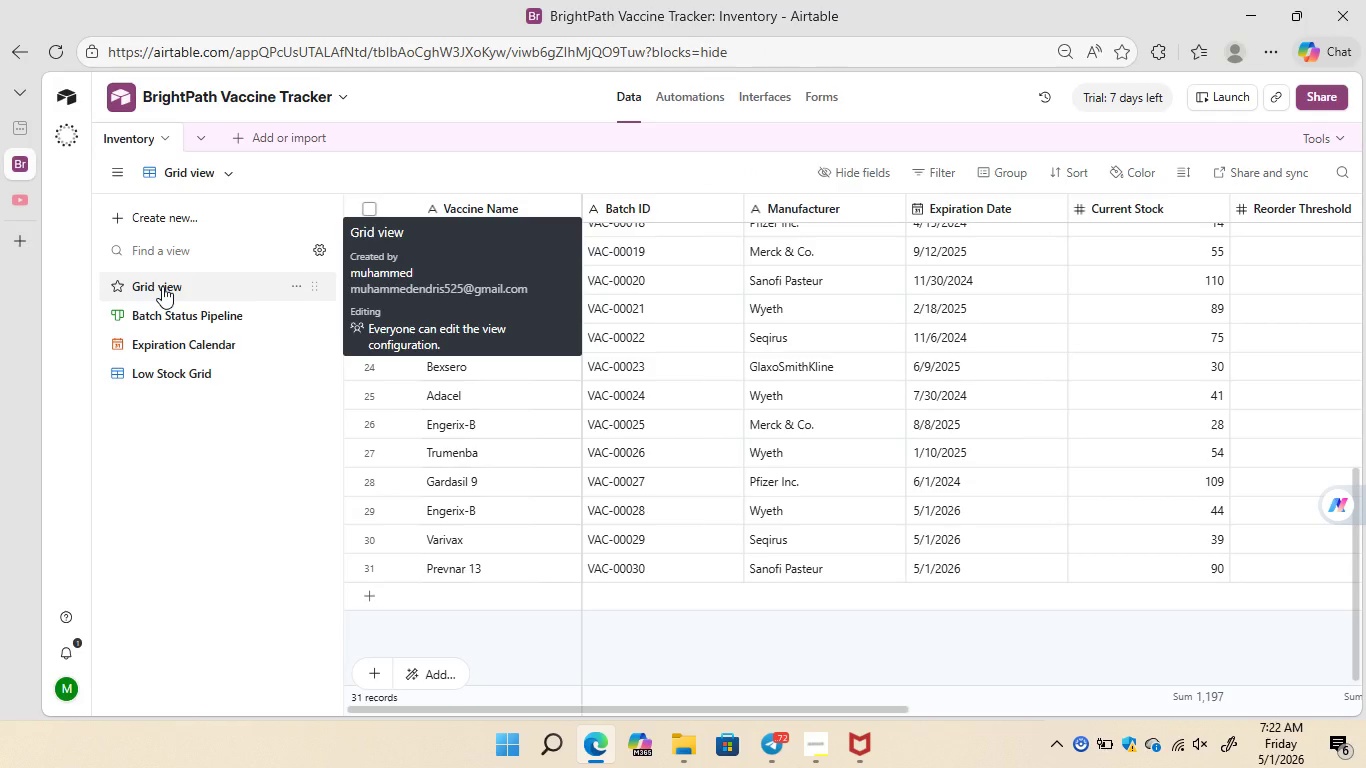 
mouse_move([709, 469])
 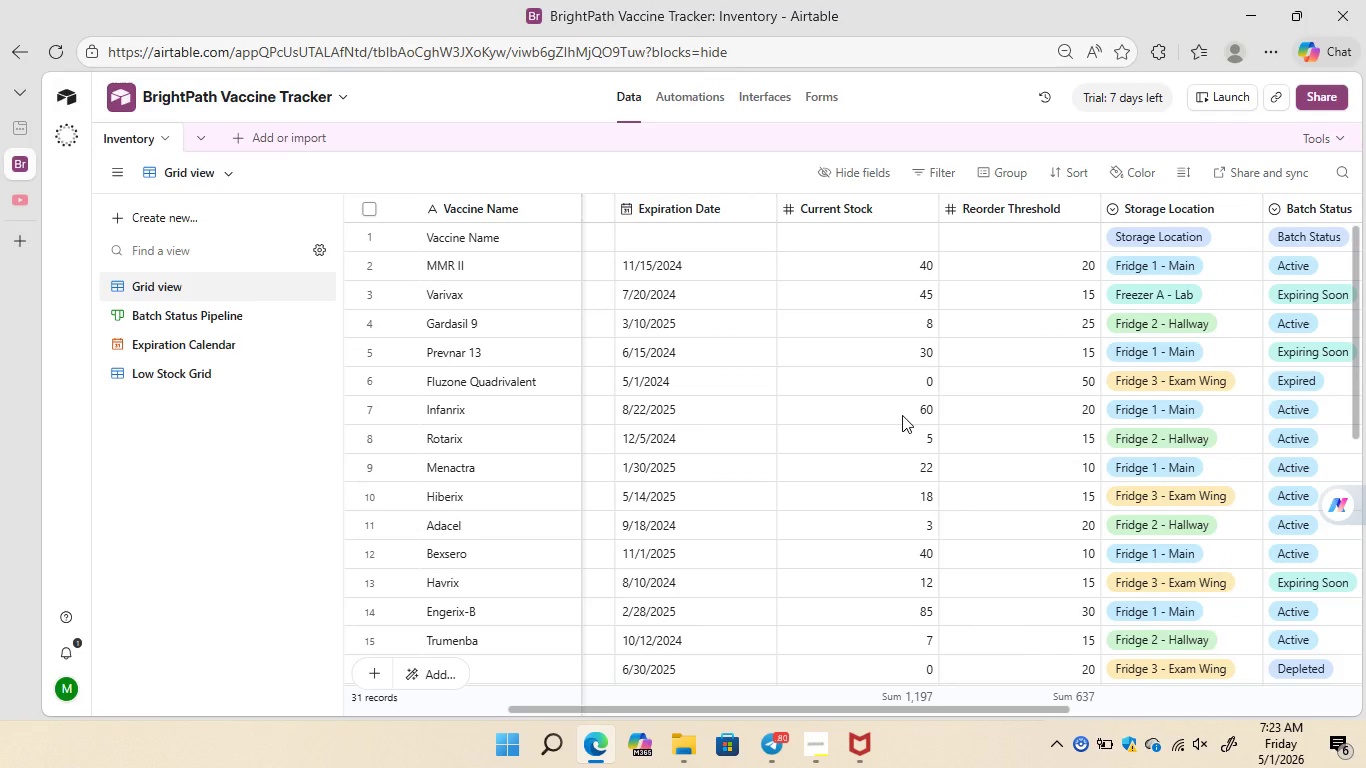 
wait(67.53)
 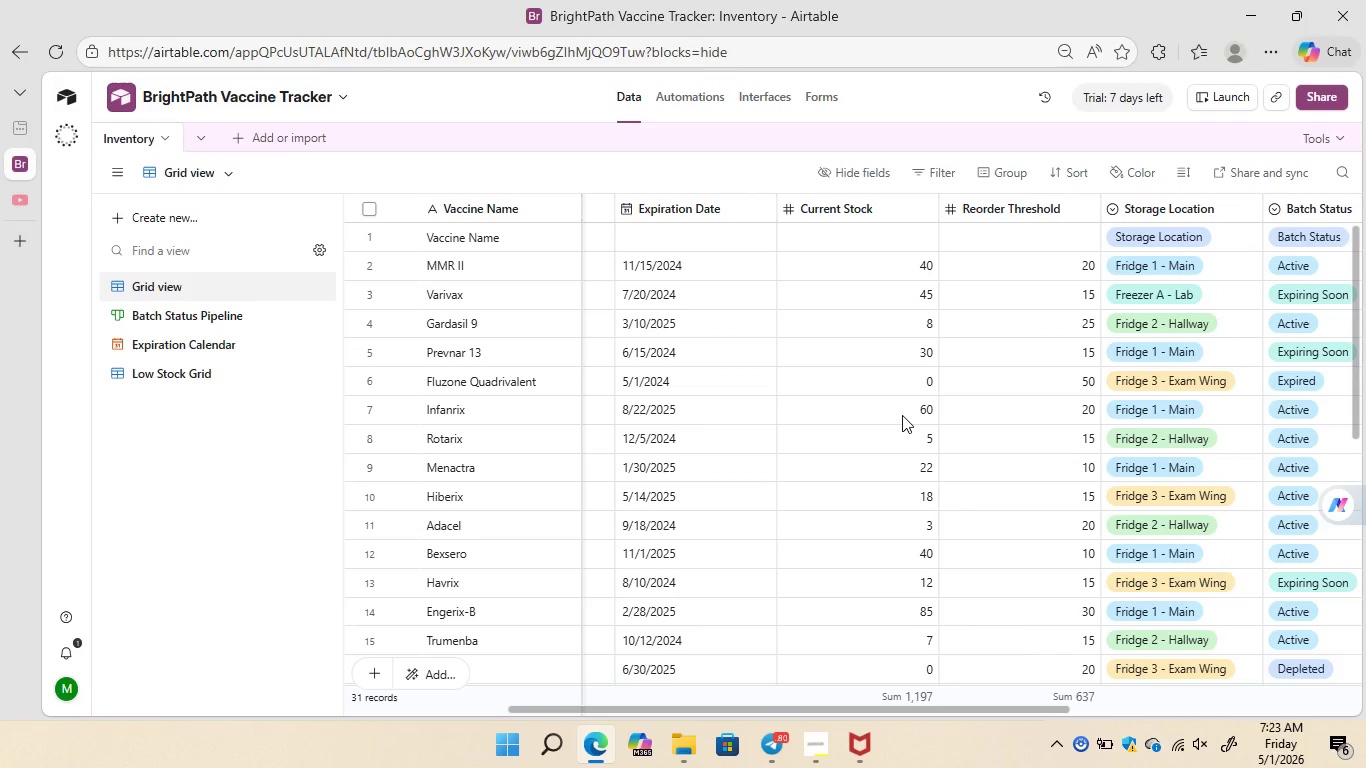 
mouse_move([1001, 532])
 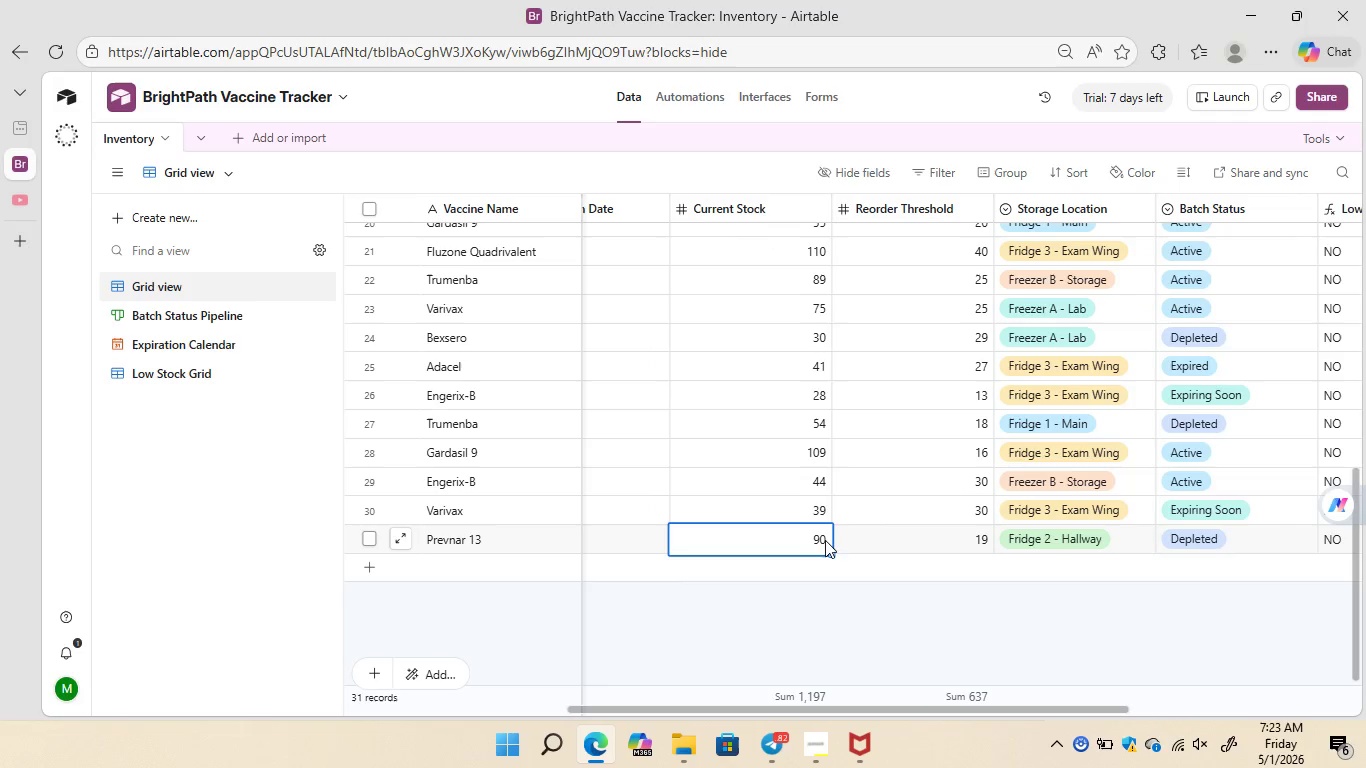 
double_click([825, 540])
 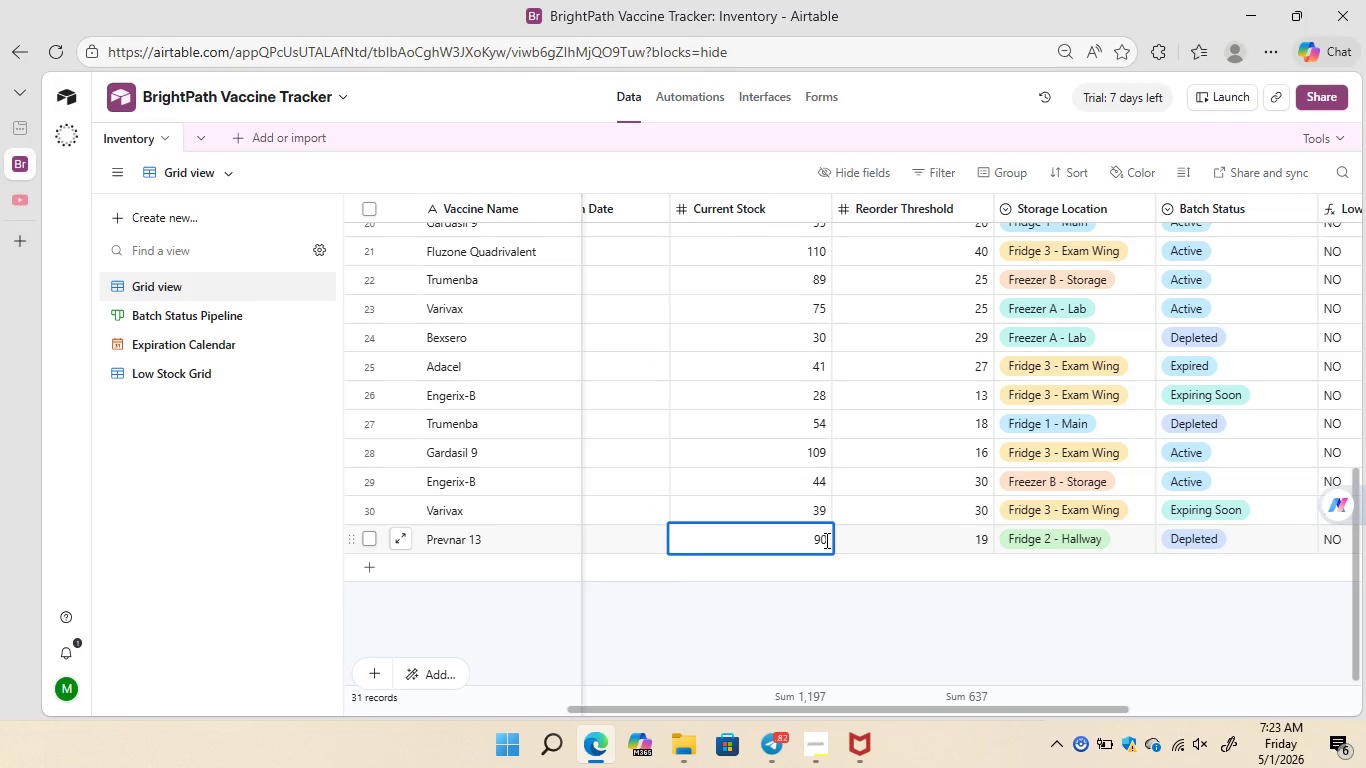 
key(Backspace)
 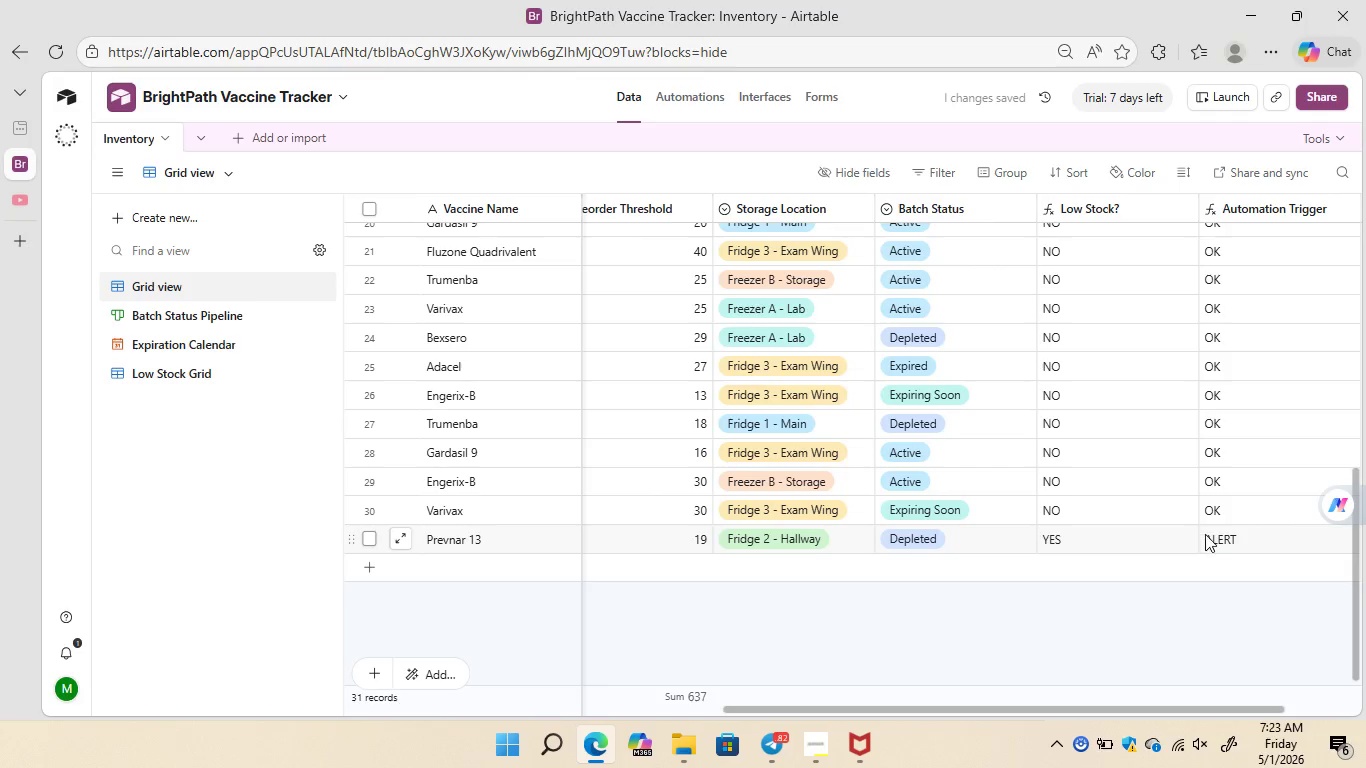 
double_click([1211, 538])
 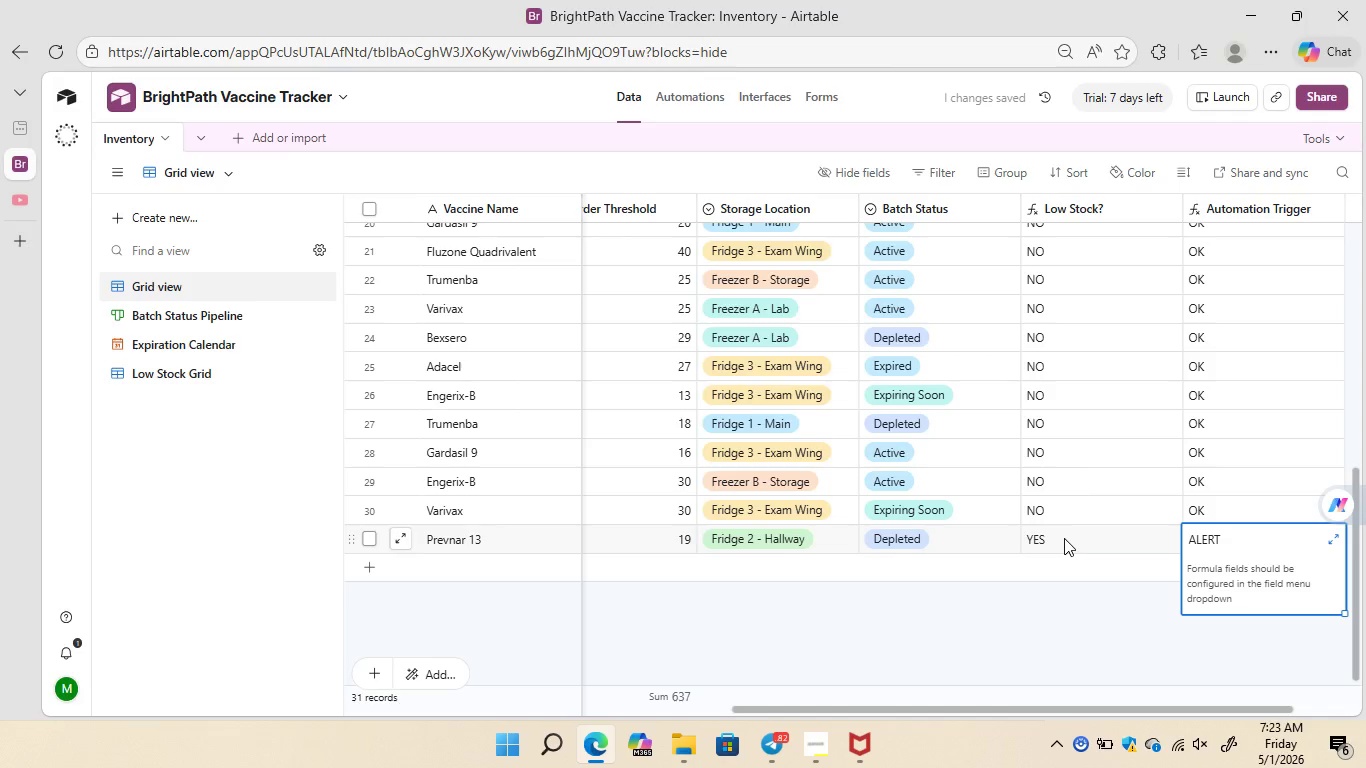 
left_click([1063, 538])
 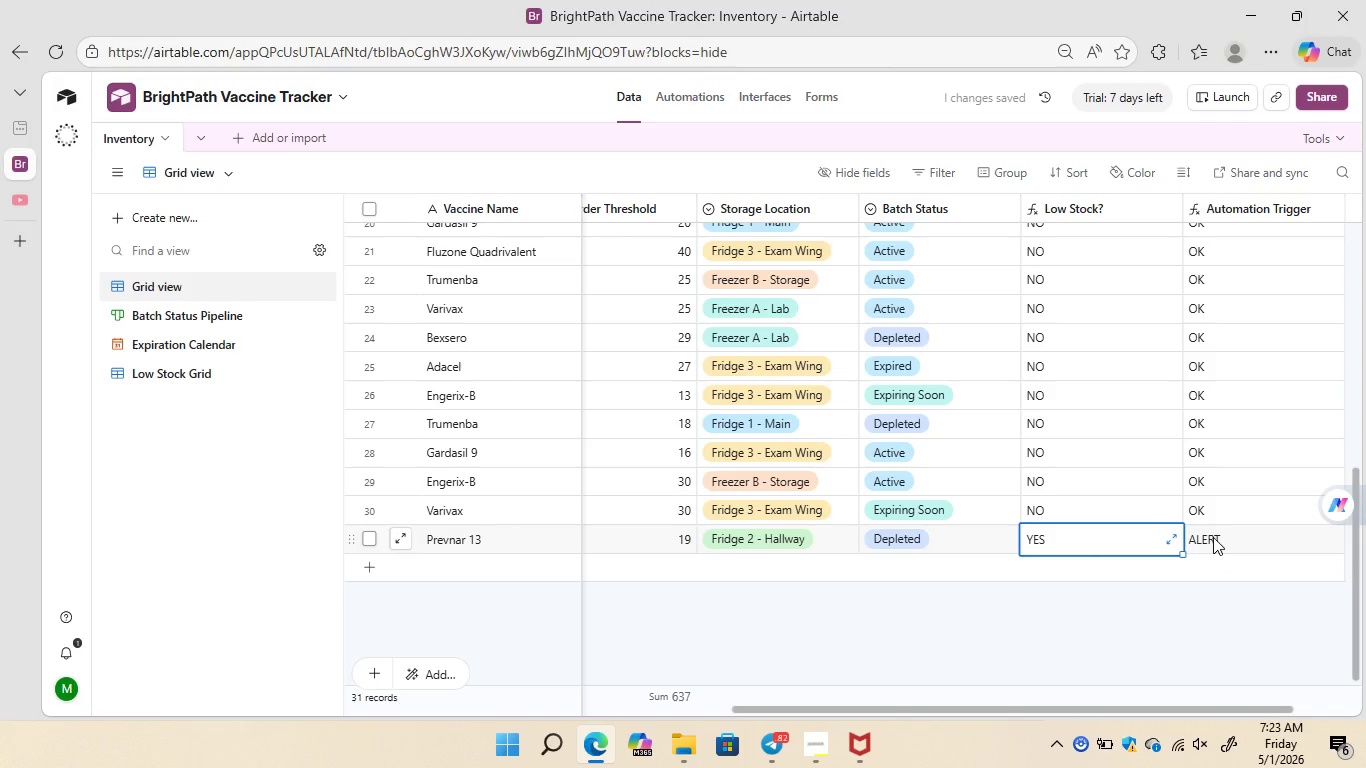 
left_click([1213, 537])
 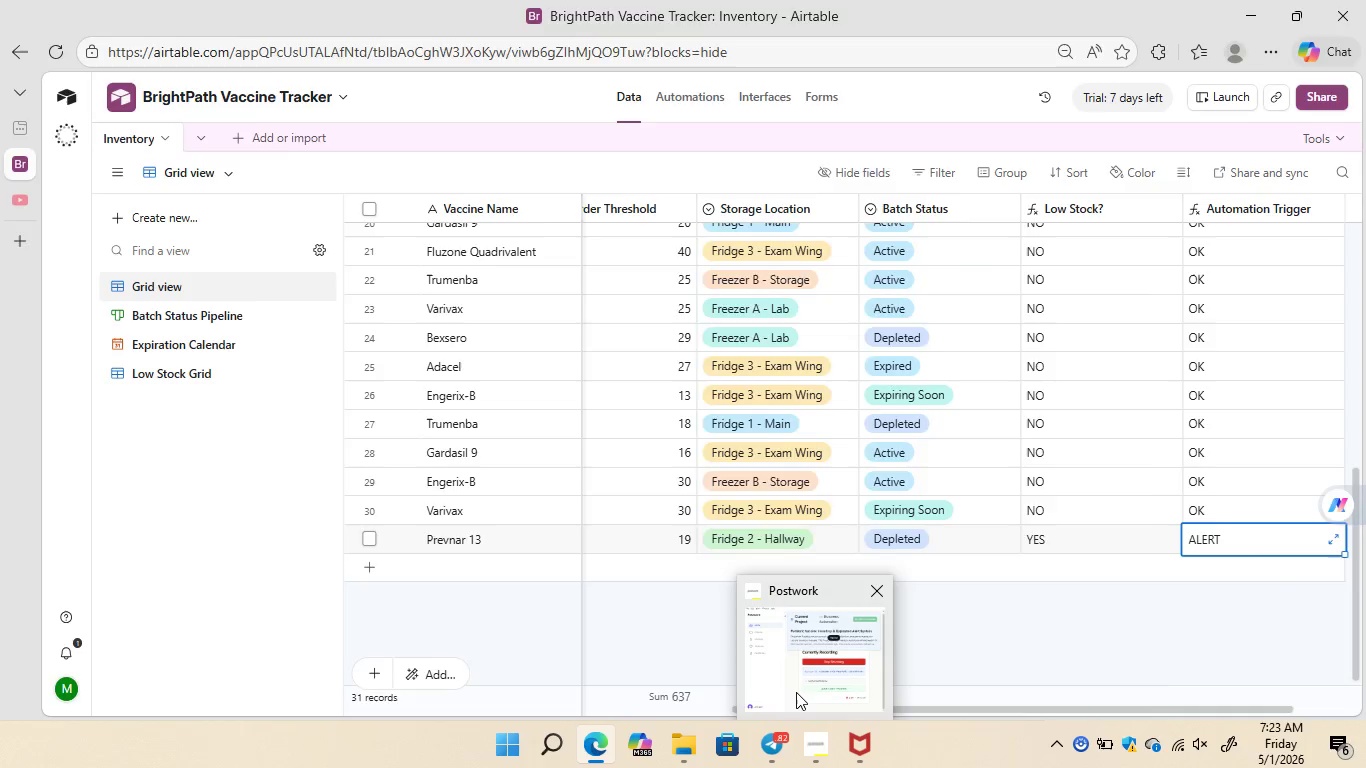 
left_click([796, 692])